 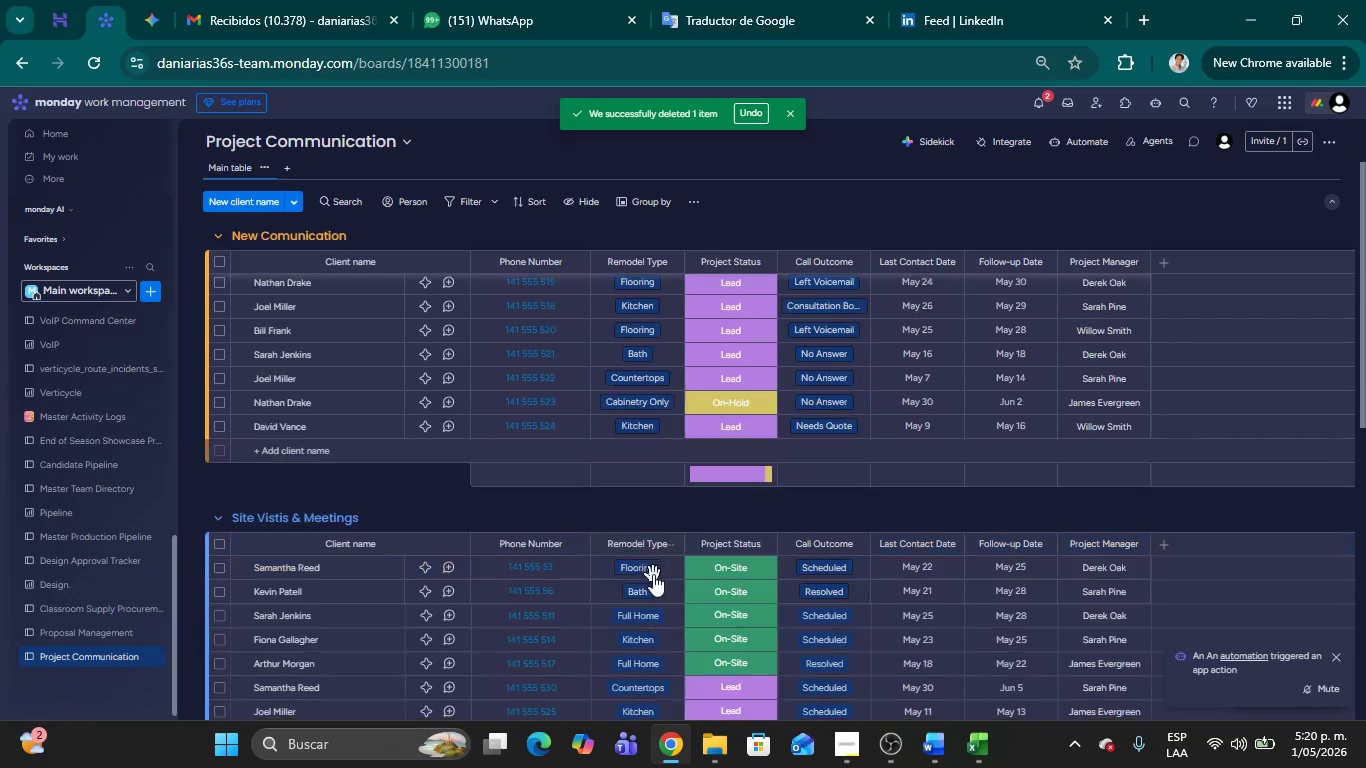 
scroll: coordinate [654, 574], scroll_direction: down, amount: 1.0
 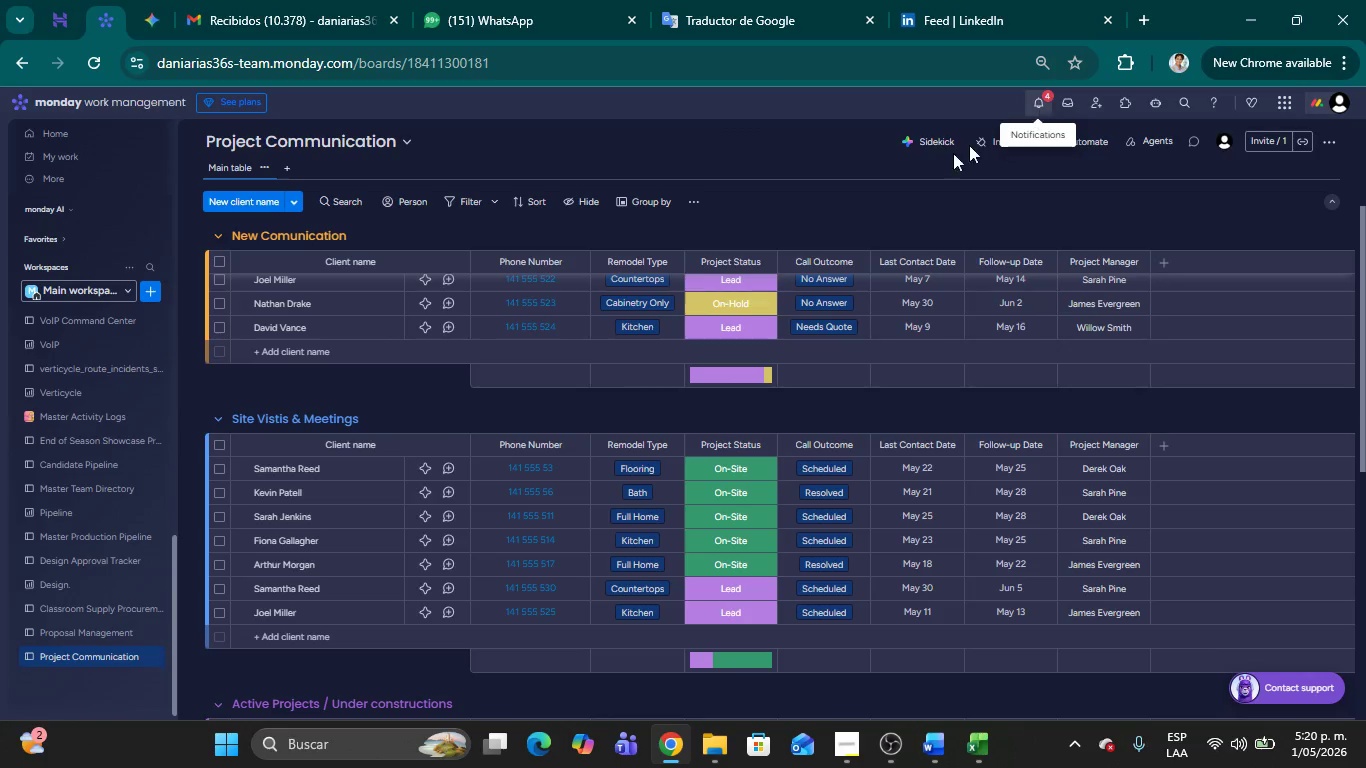 
wait(15.18)
 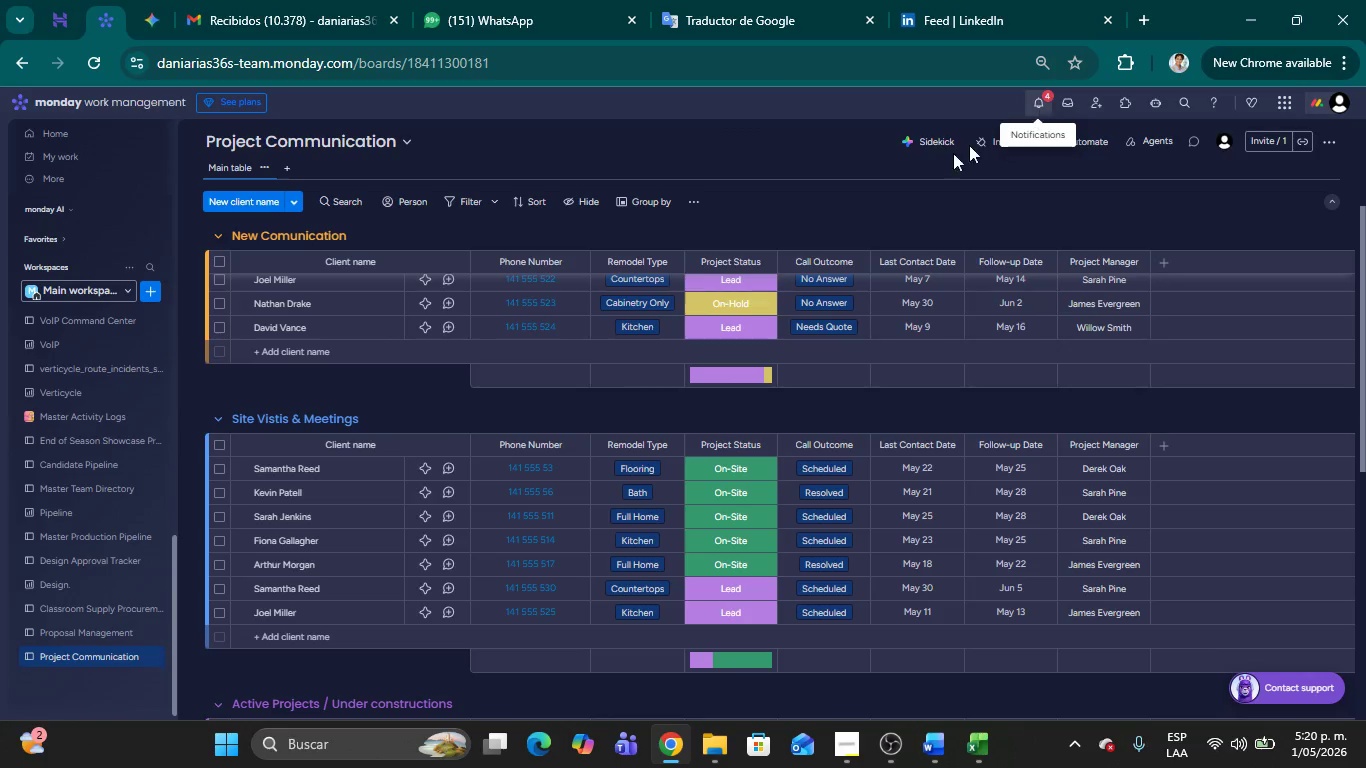 
left_click([263, 354])
 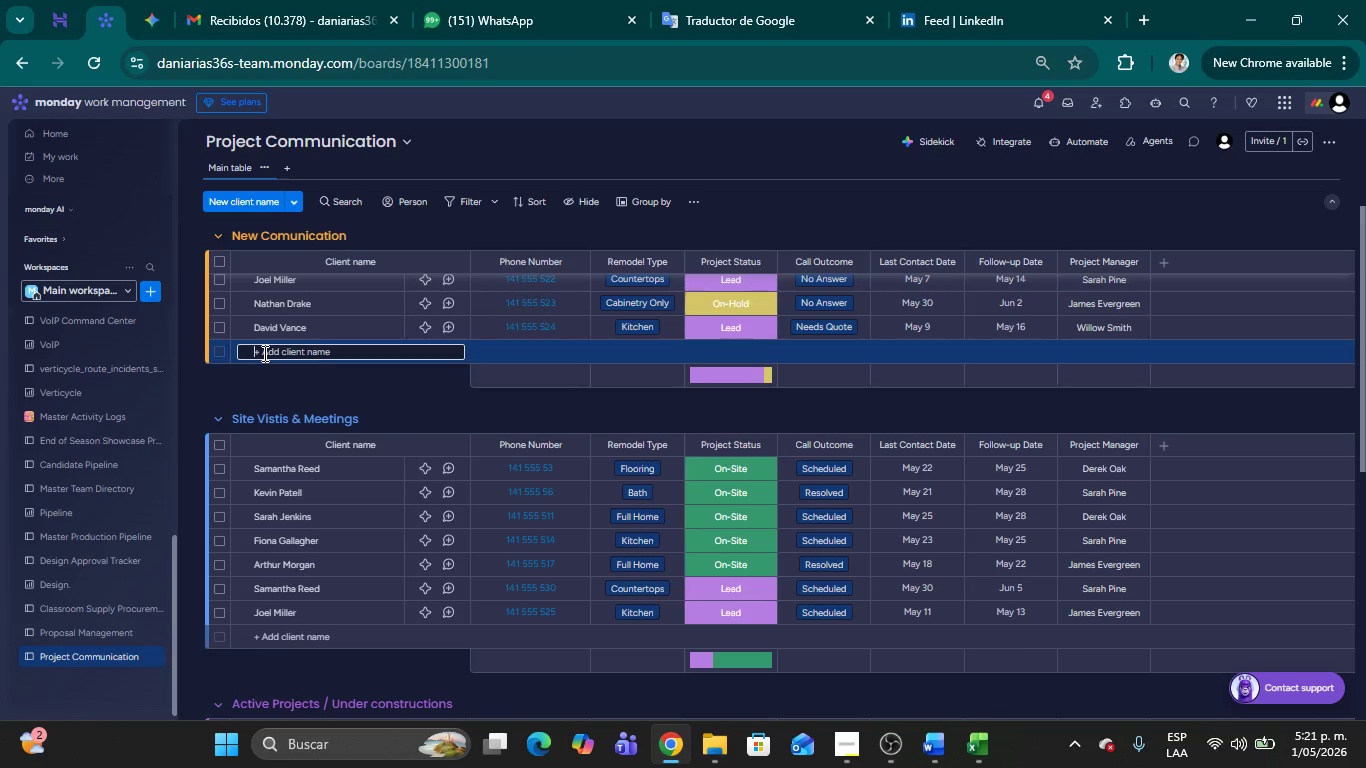 
type(Laura Puents)
key(Backspace)
type(es)
 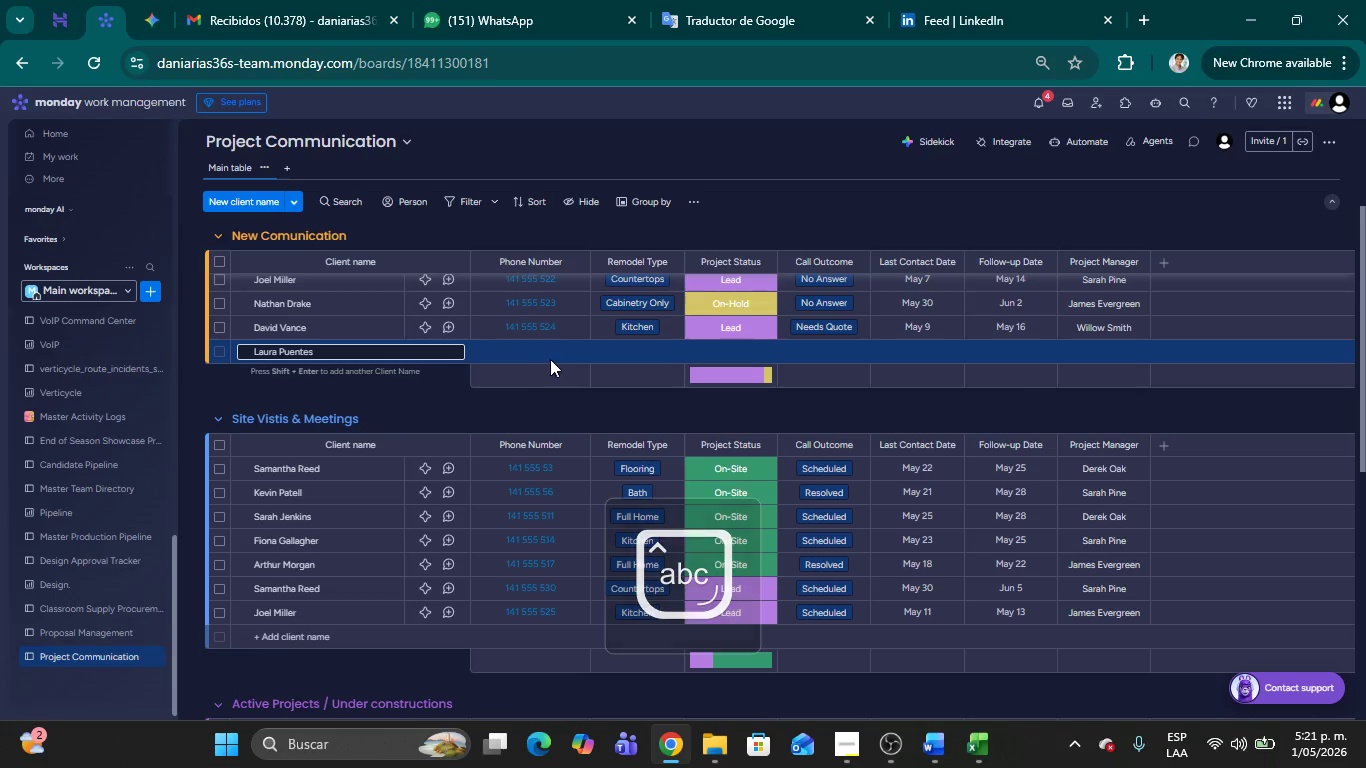 
left_click([521, 348])
 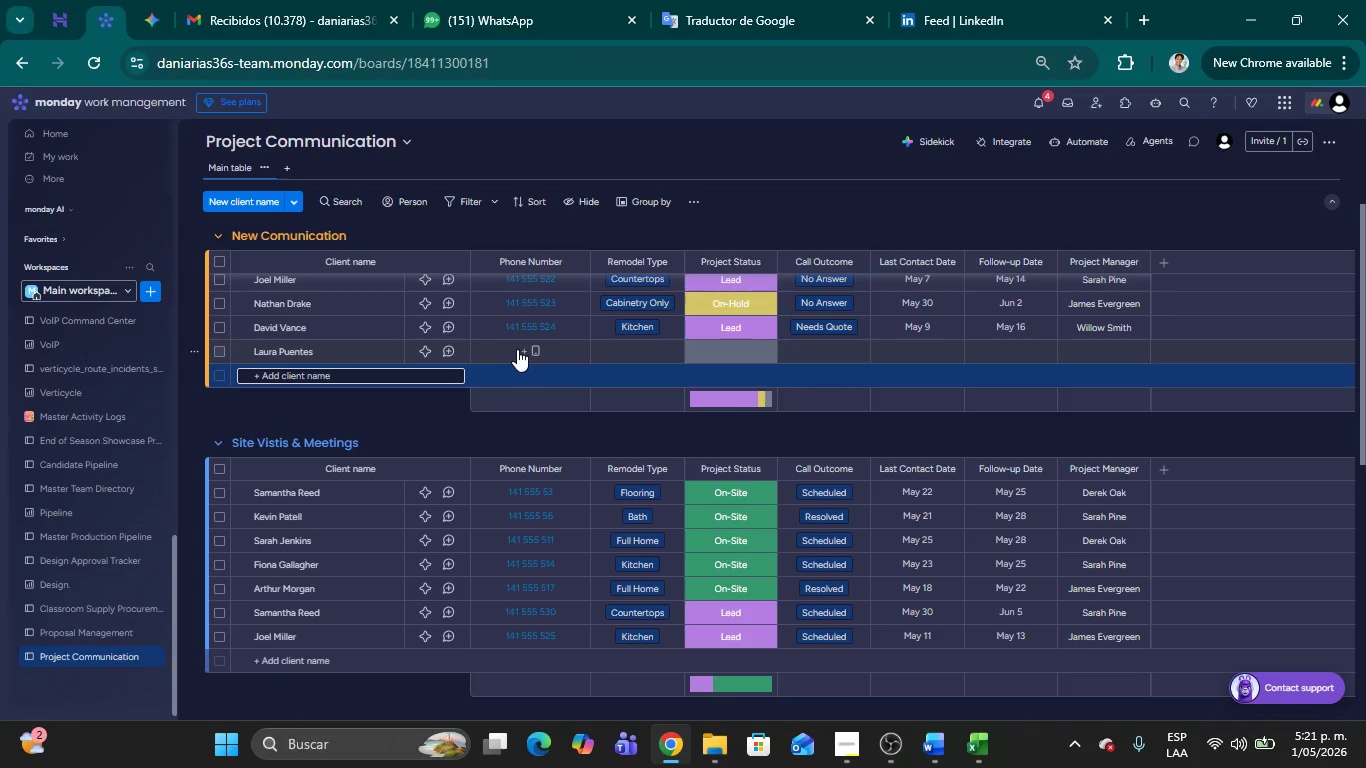 
left_click([515, 347])
 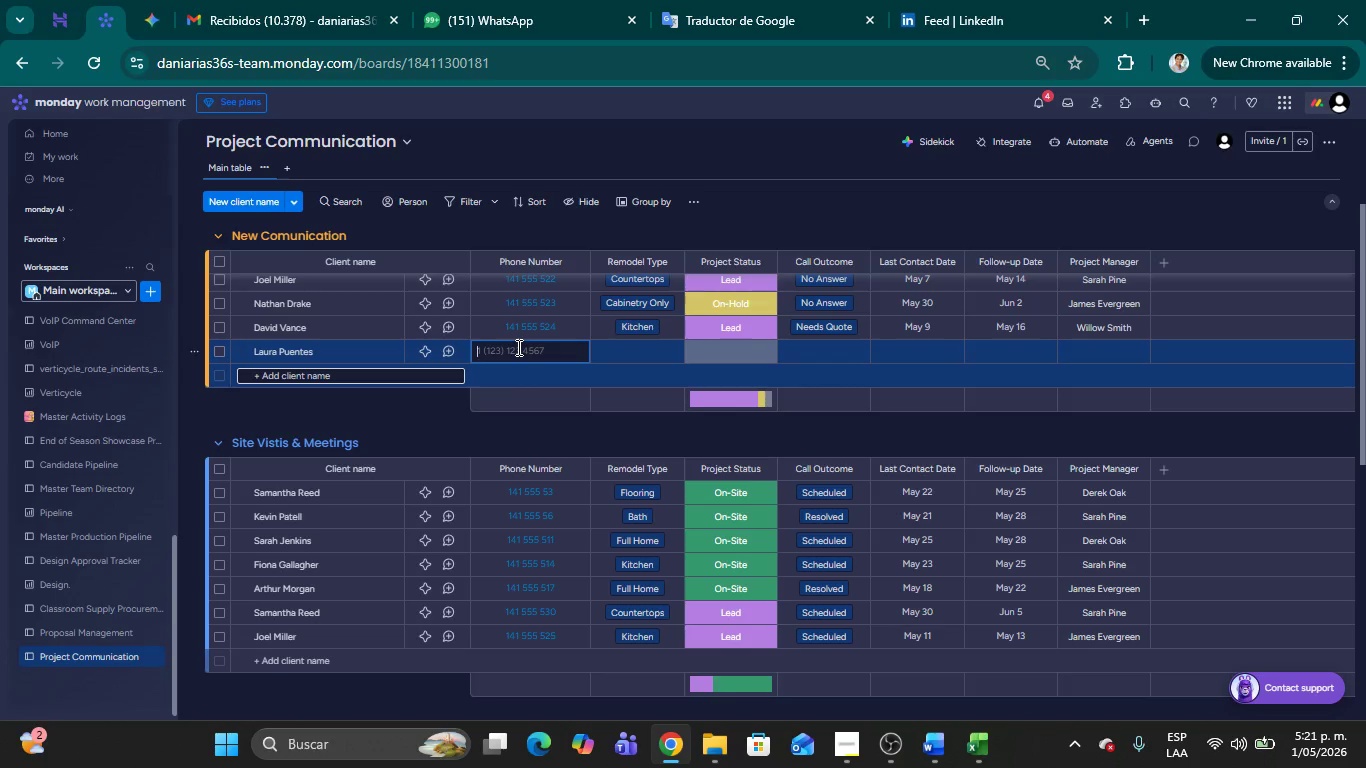 
type(141 4)
key(Backspace)
type(555 524)
 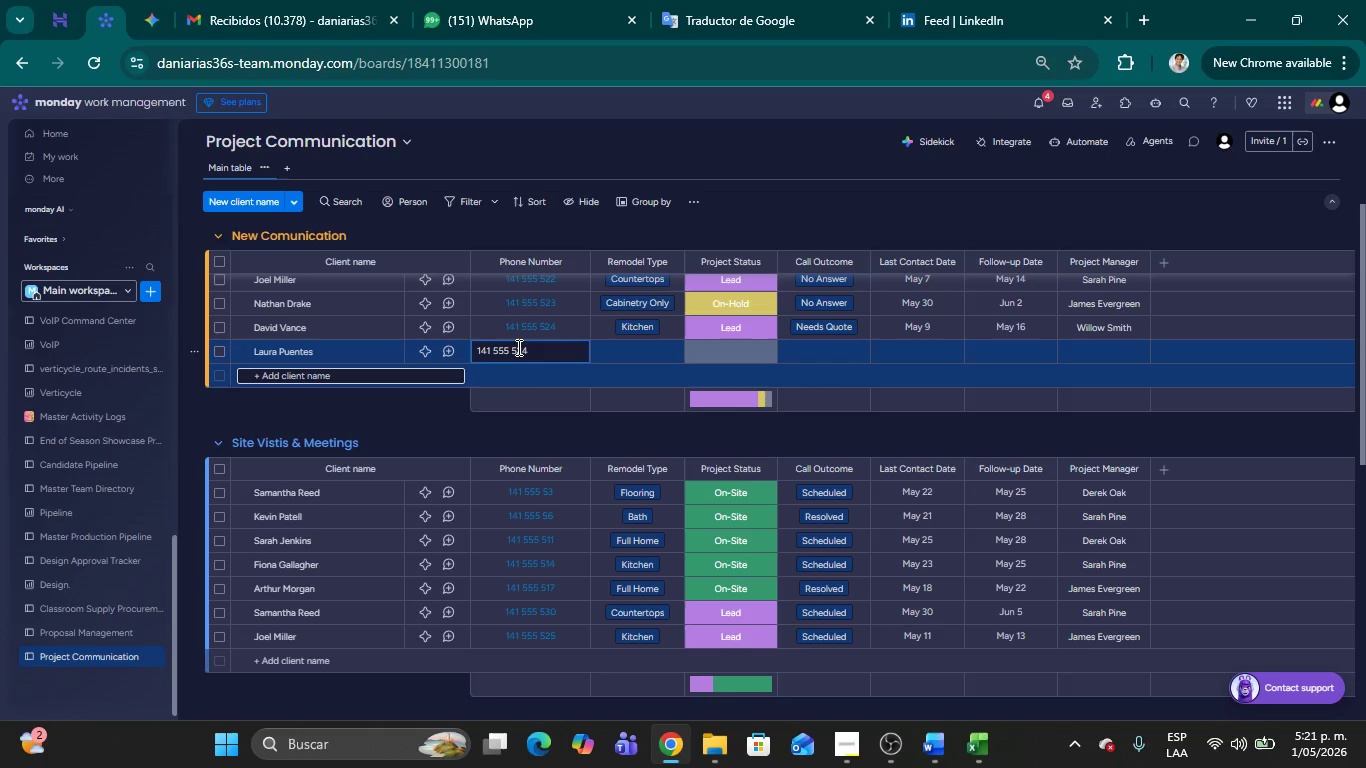 
key(Enter)
 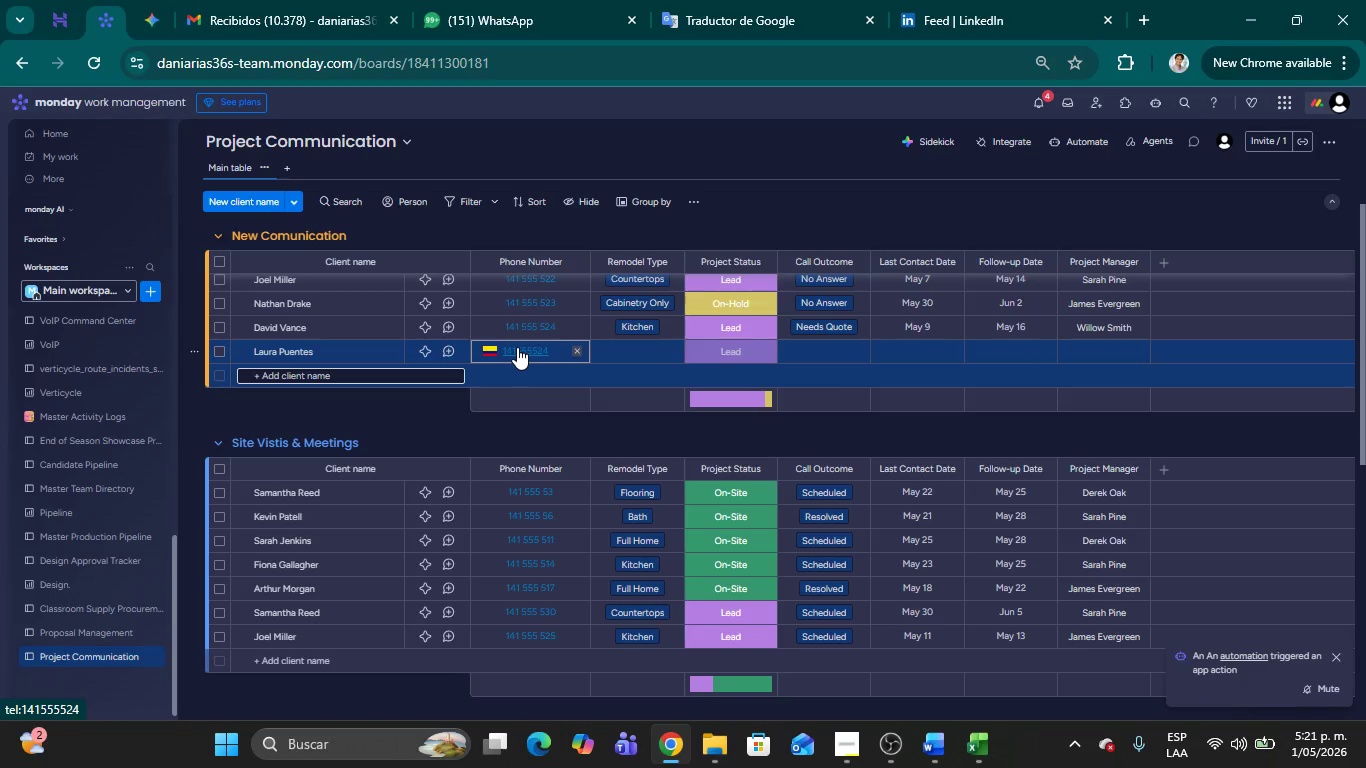 
wait(9.56)
 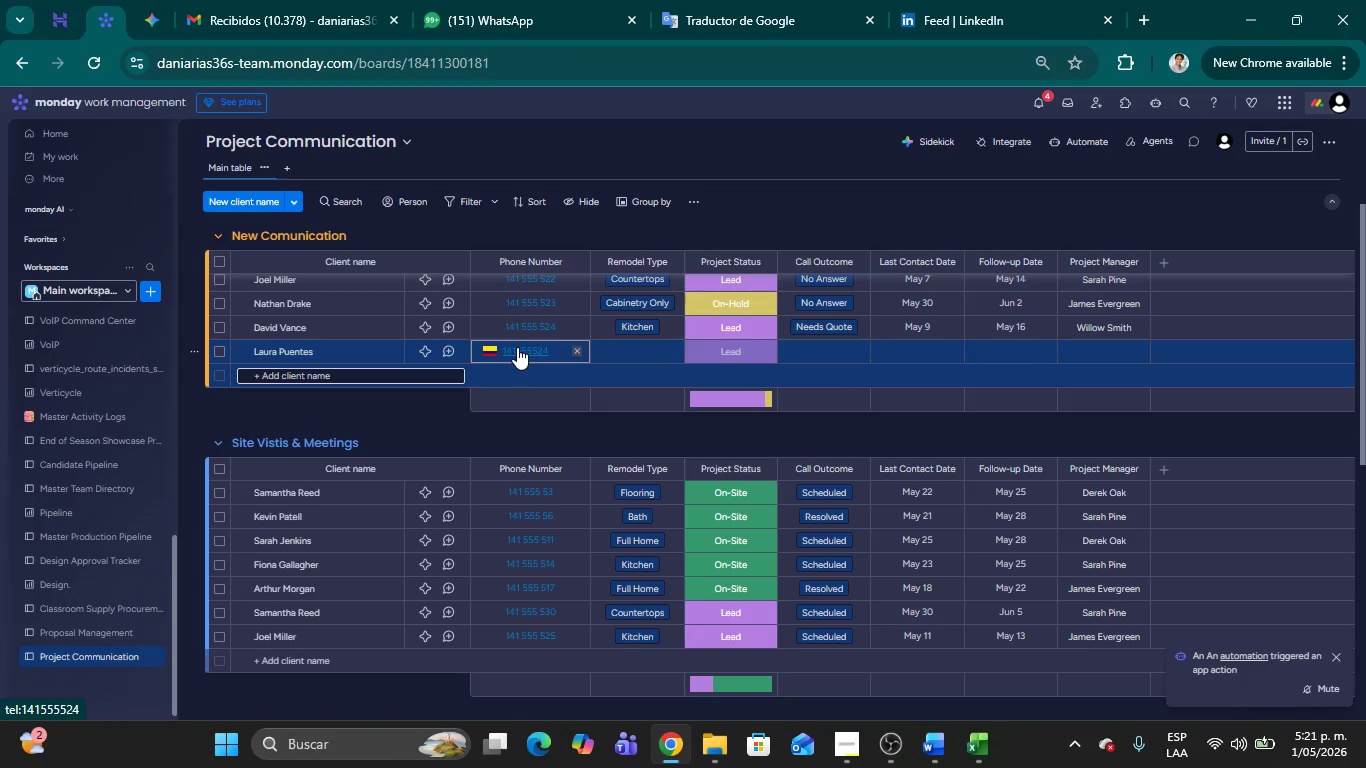 
left_click([217, 347])
 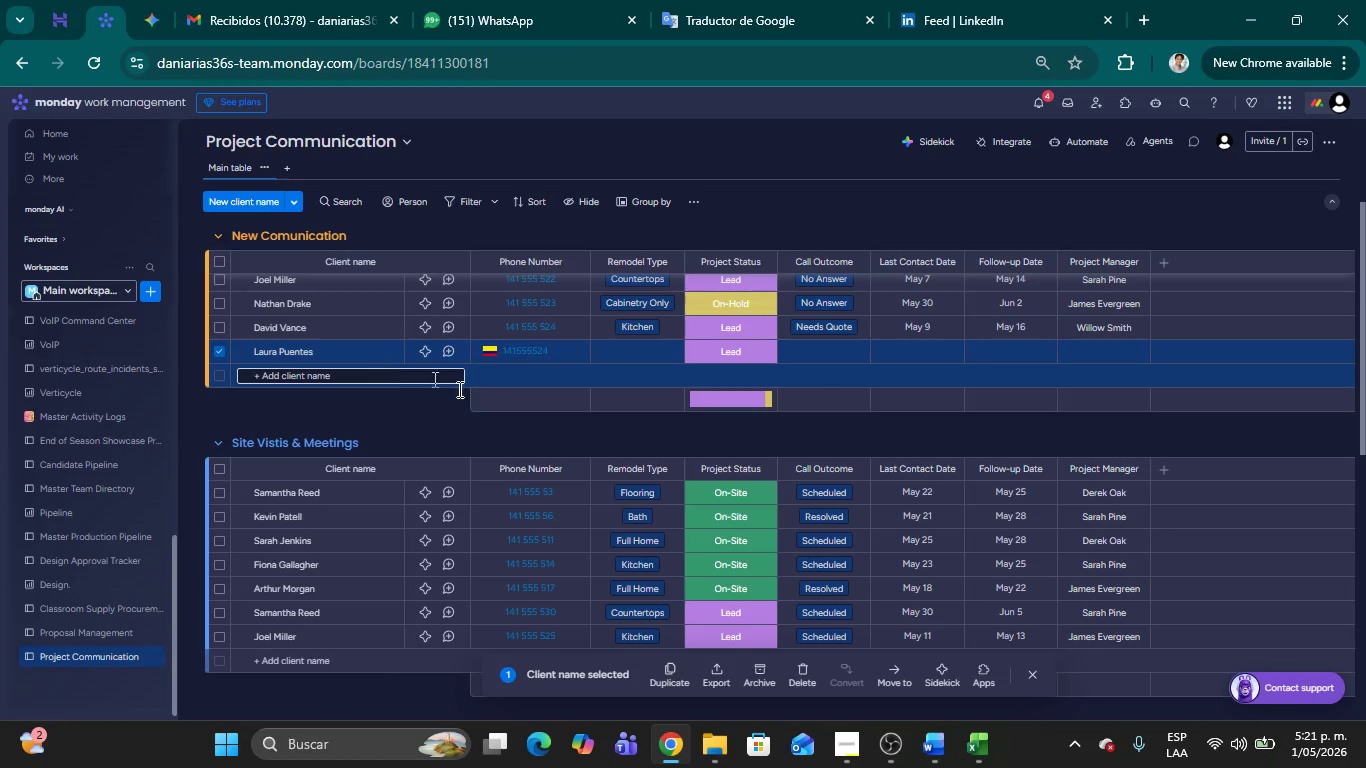 
left_click([803, 675])
 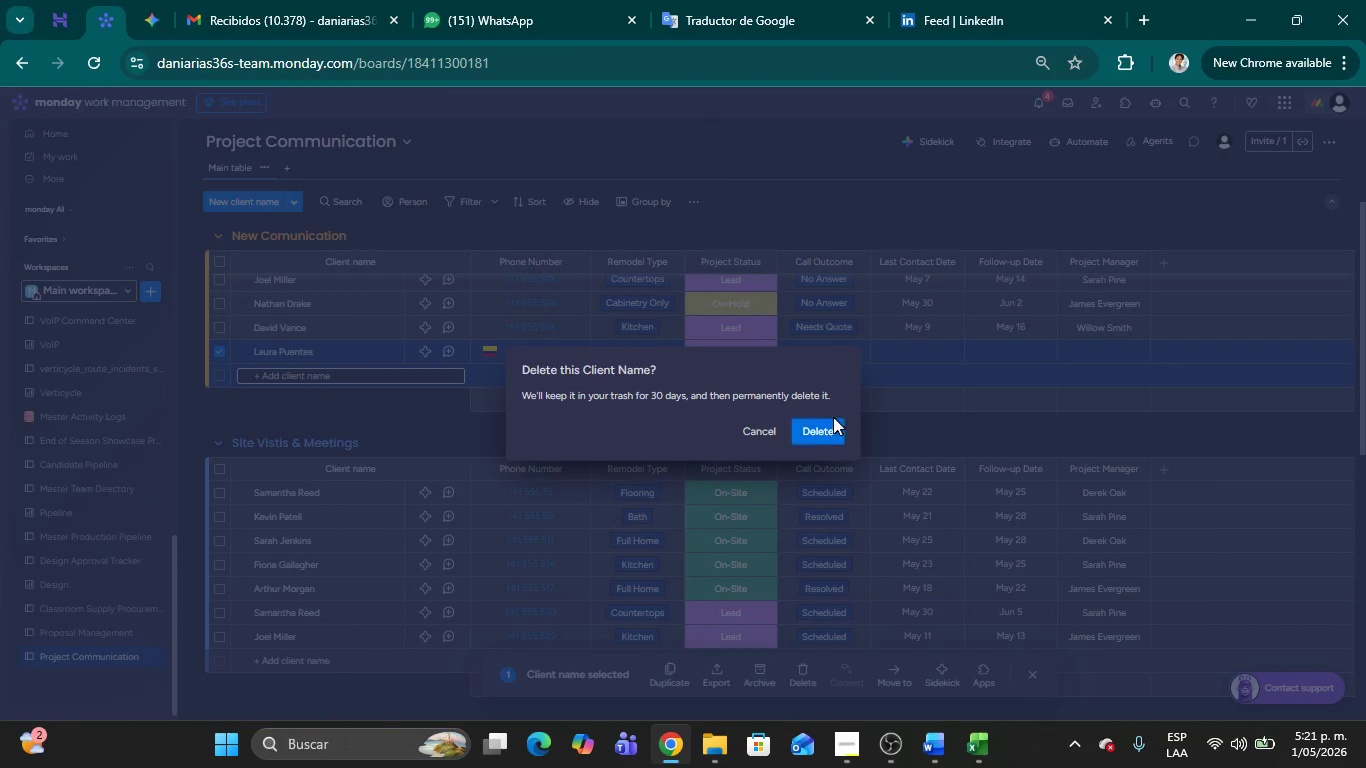 
left_click([820, 422])
 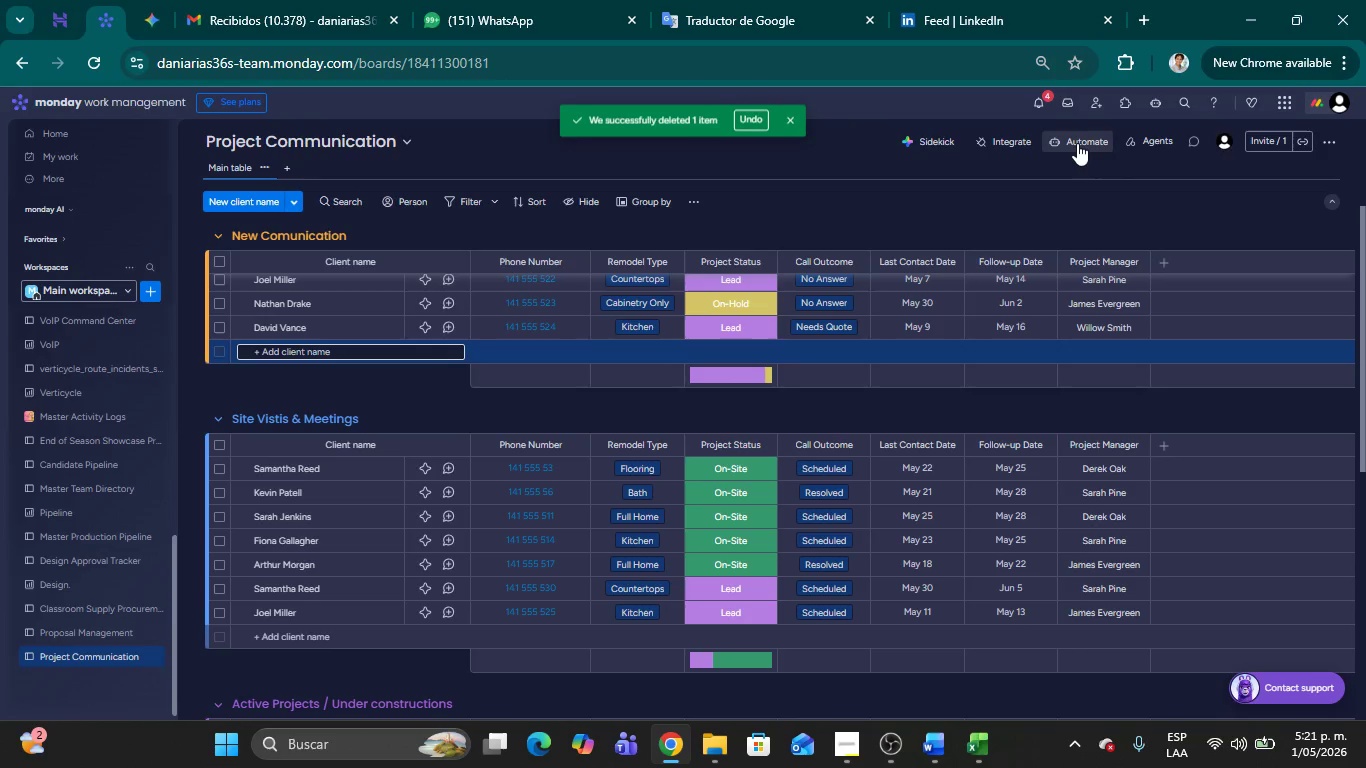 
left_click([1077, 143])
 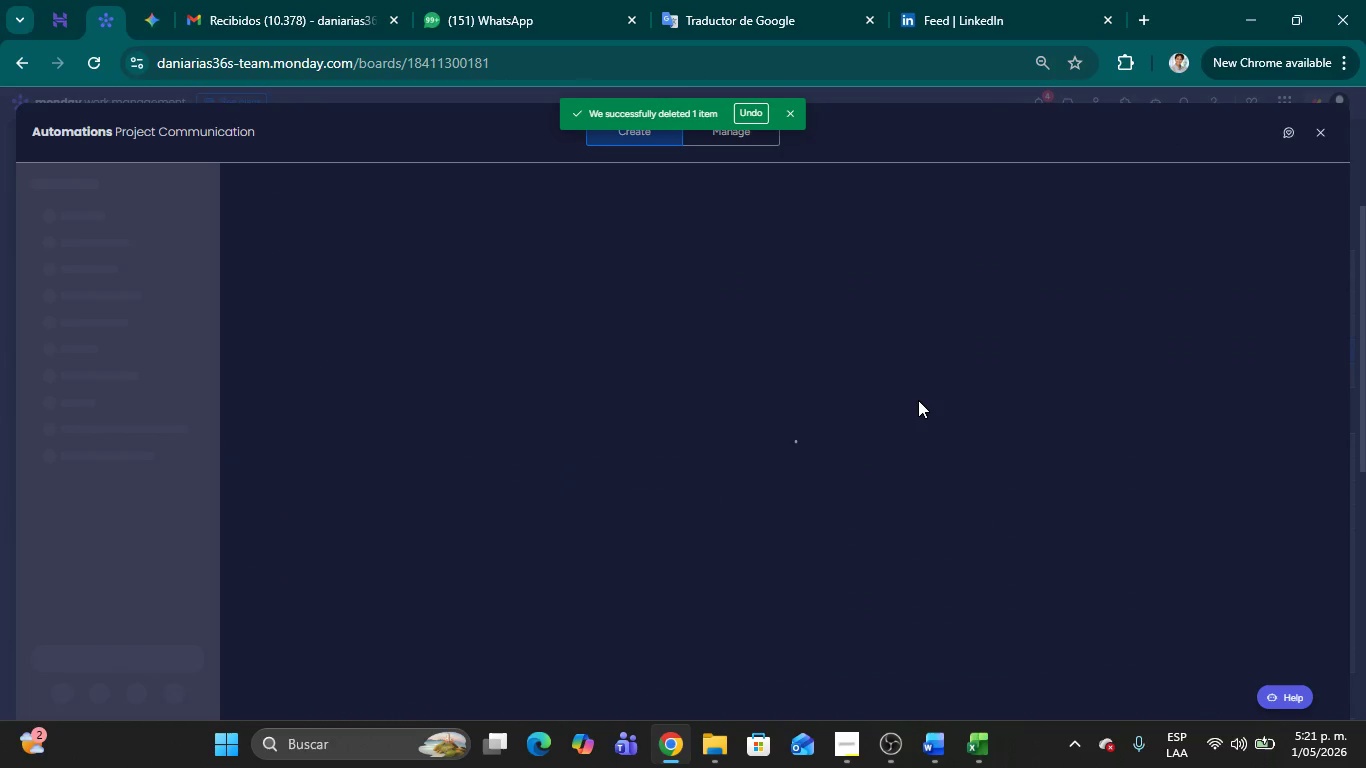 
mouse_move([889, 405])
 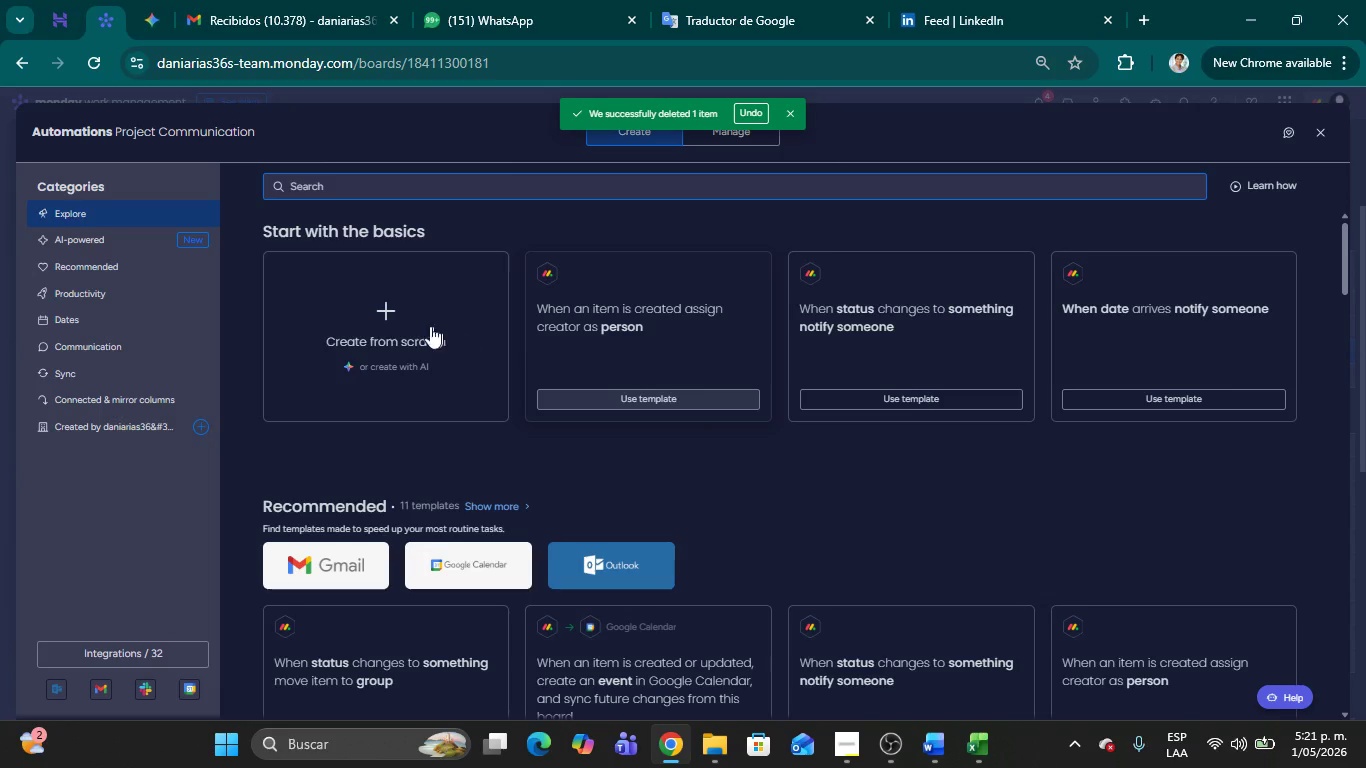 
left_click([419, 321])
 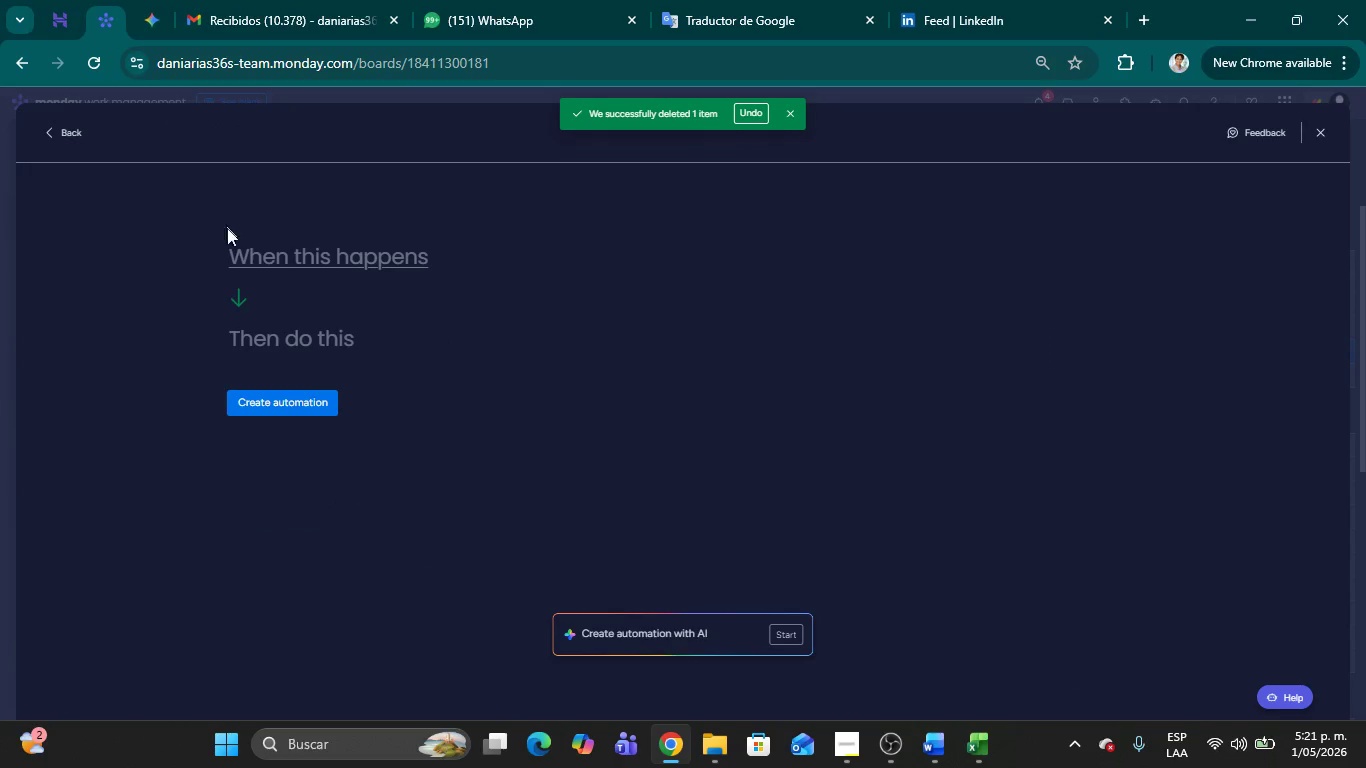 
left_click([1319, 131])
 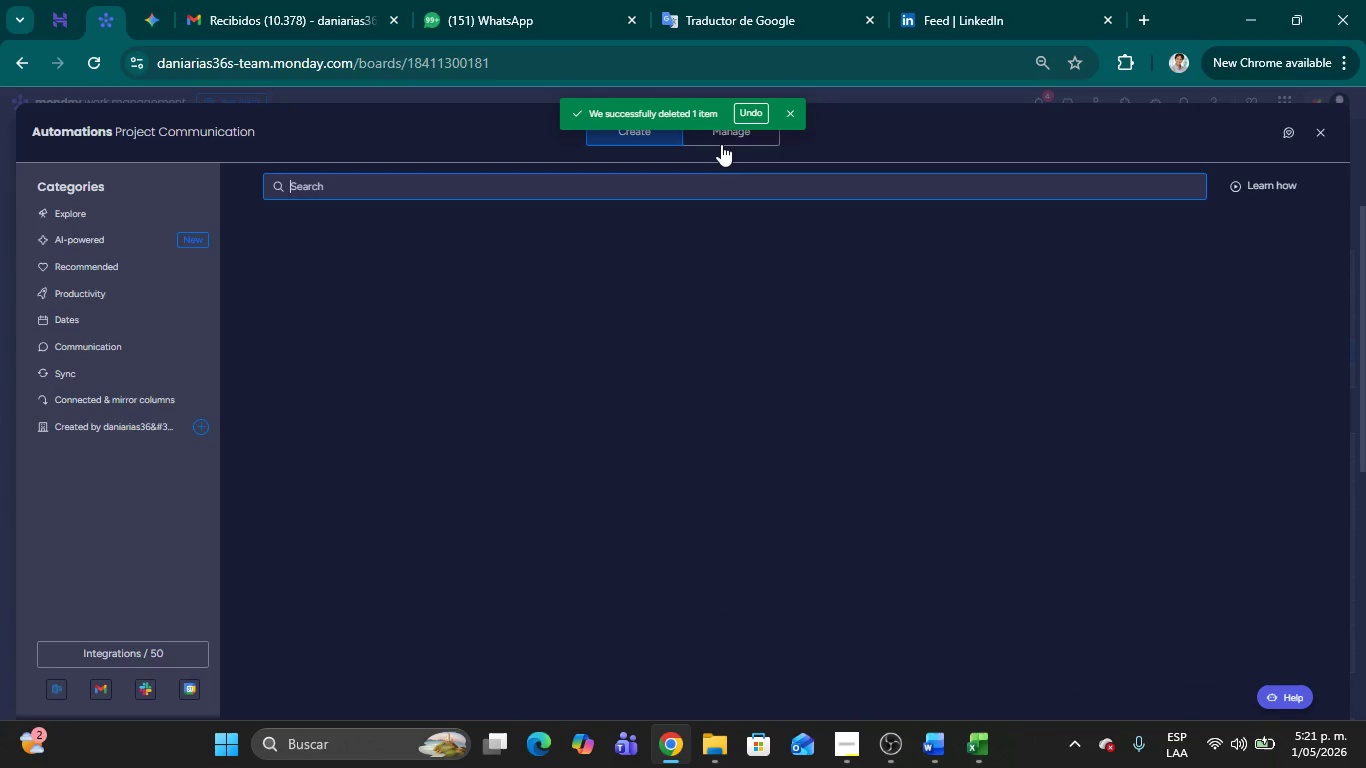 
left_click([718, 141])
 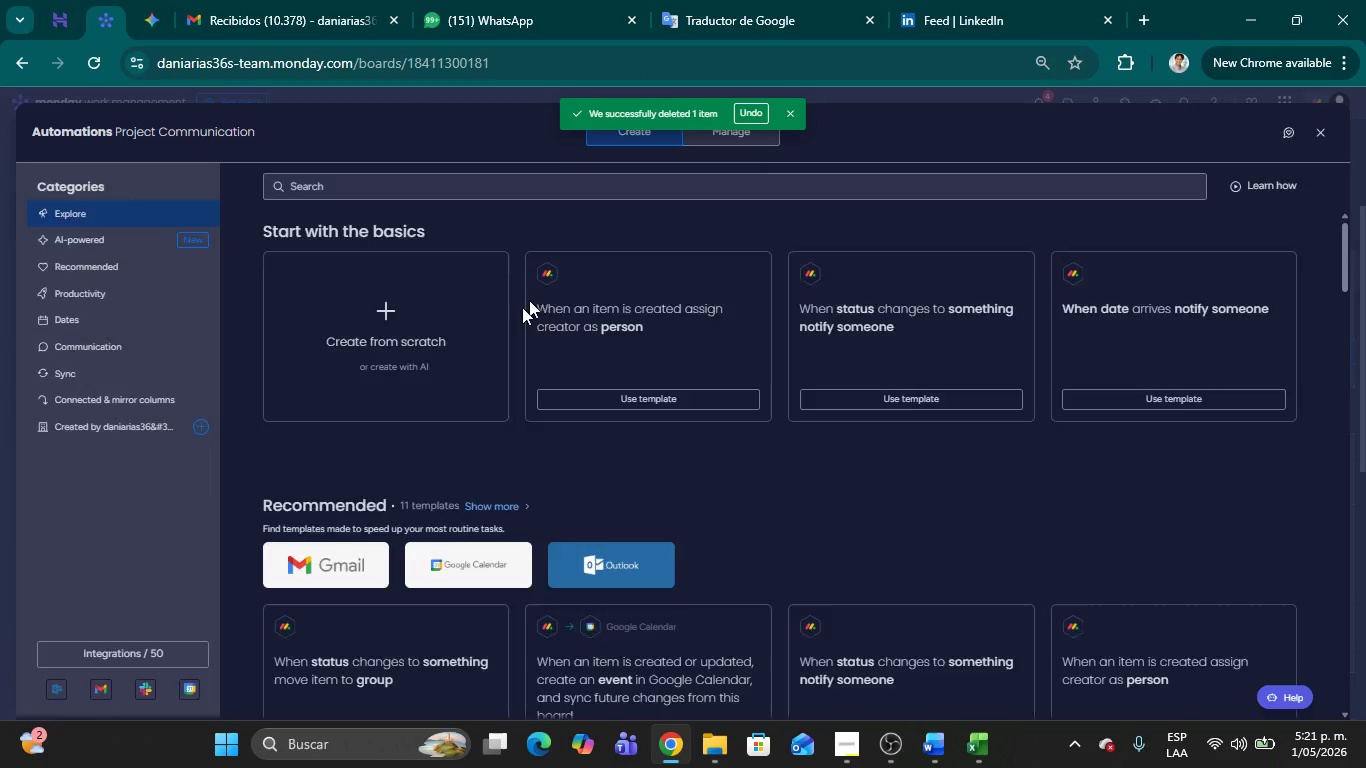 
mouse_move([478, 373])
 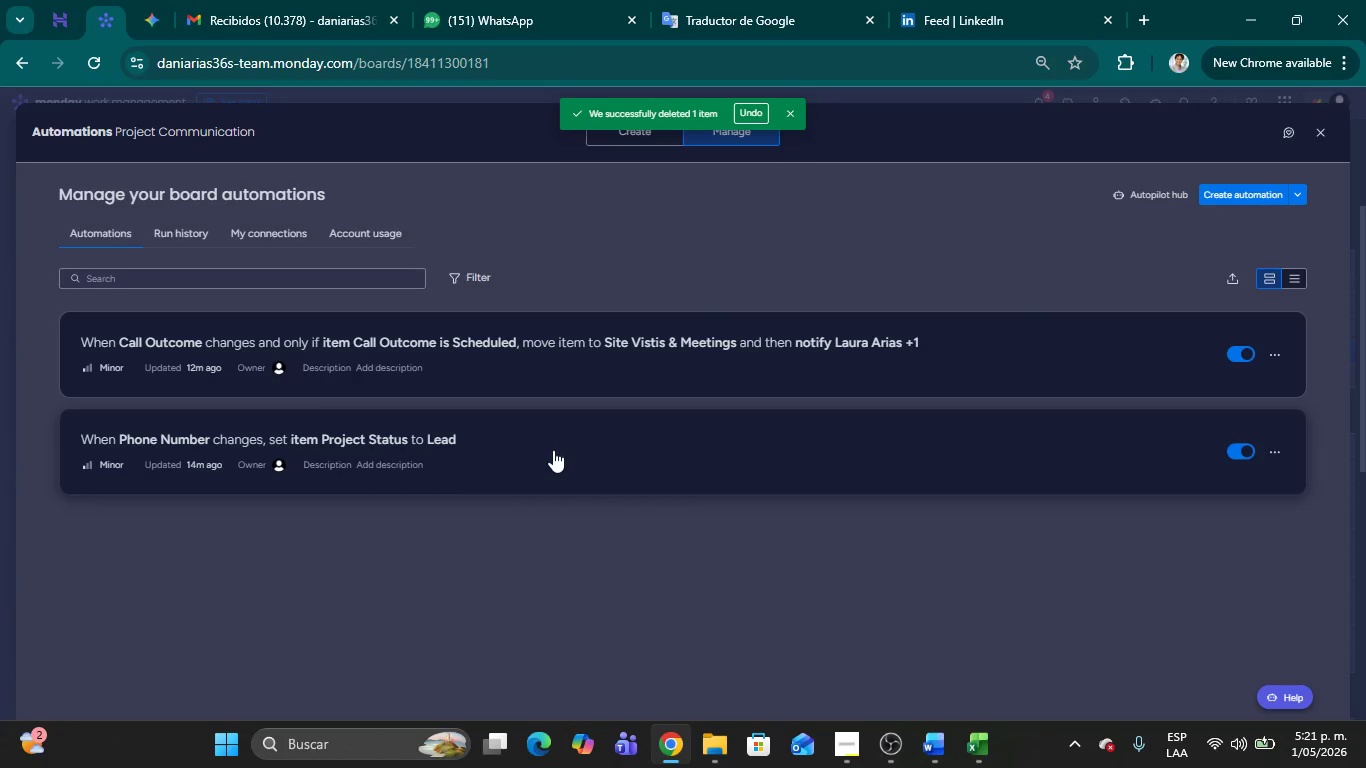 
left_click([522, 340])
 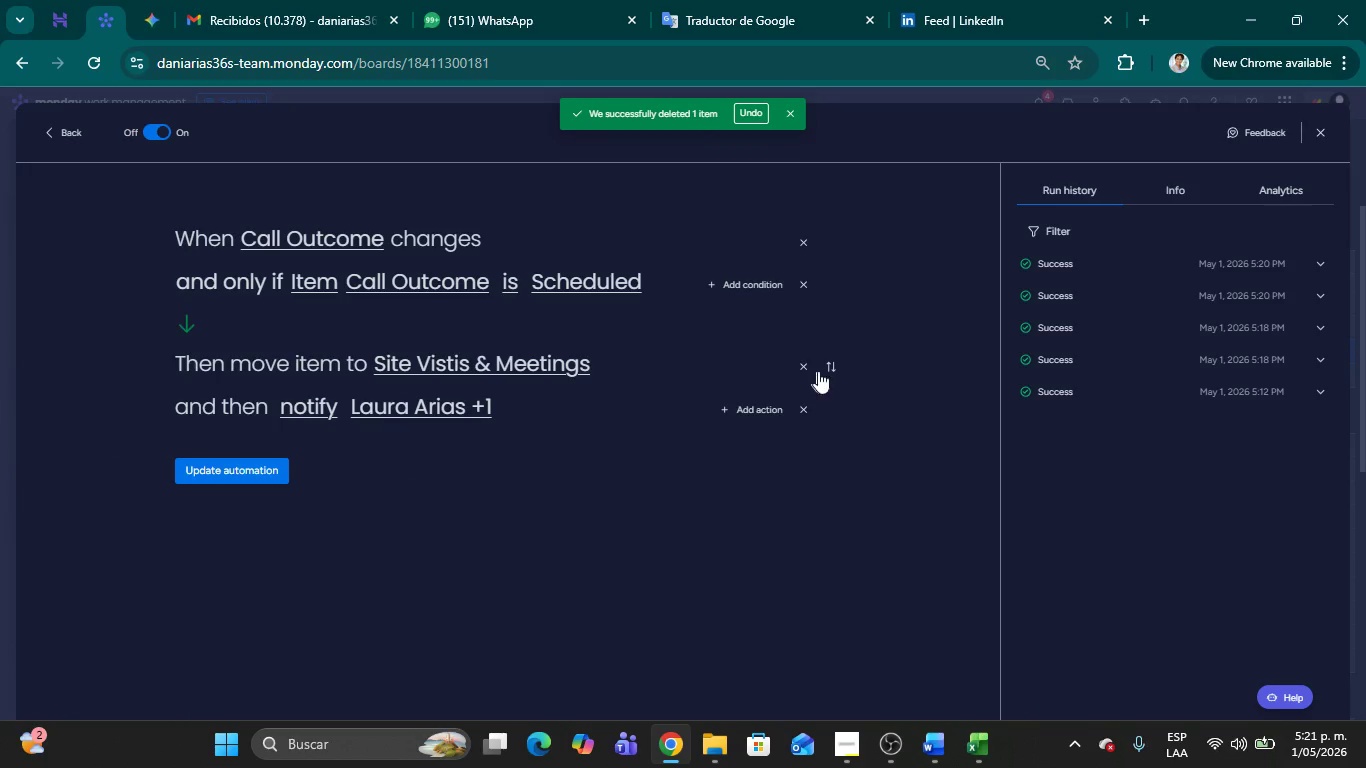 
wait(9.32)
 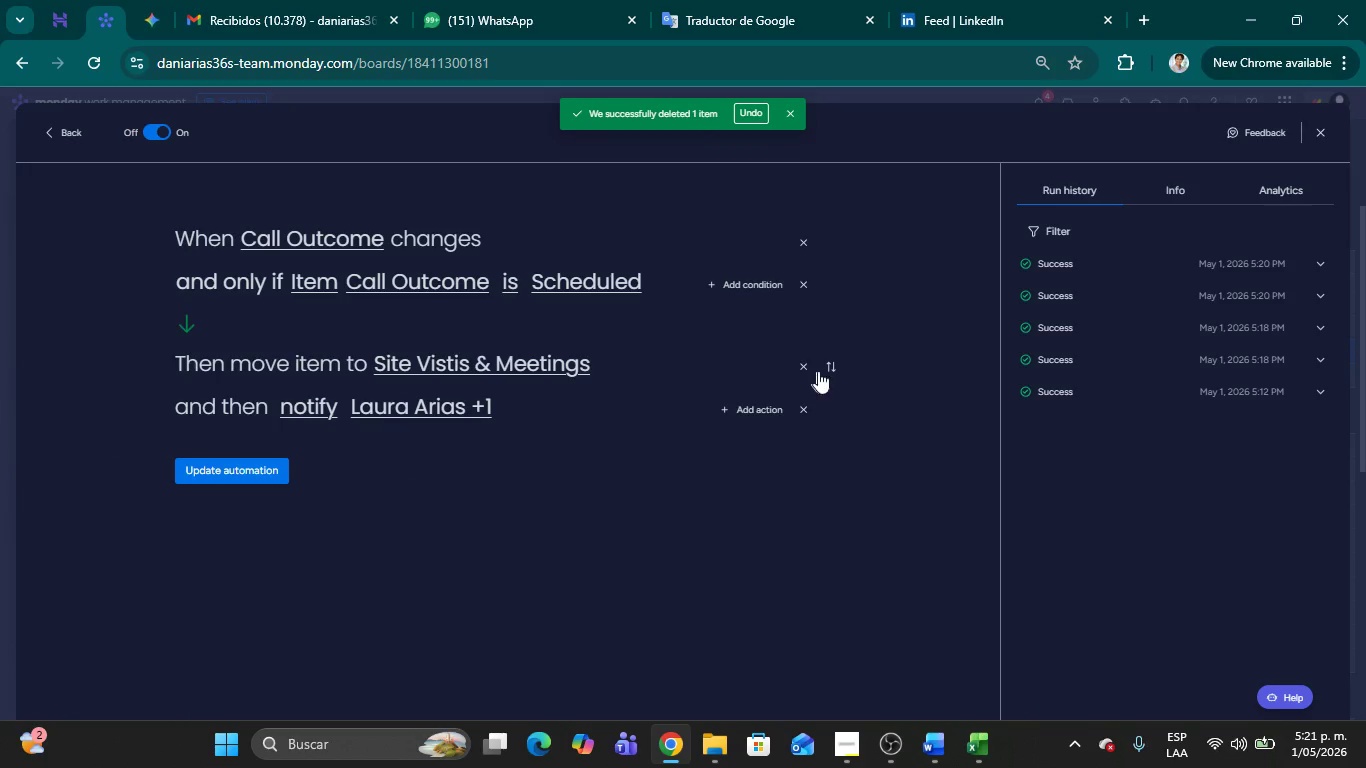 
mouse_move([680, 296])
 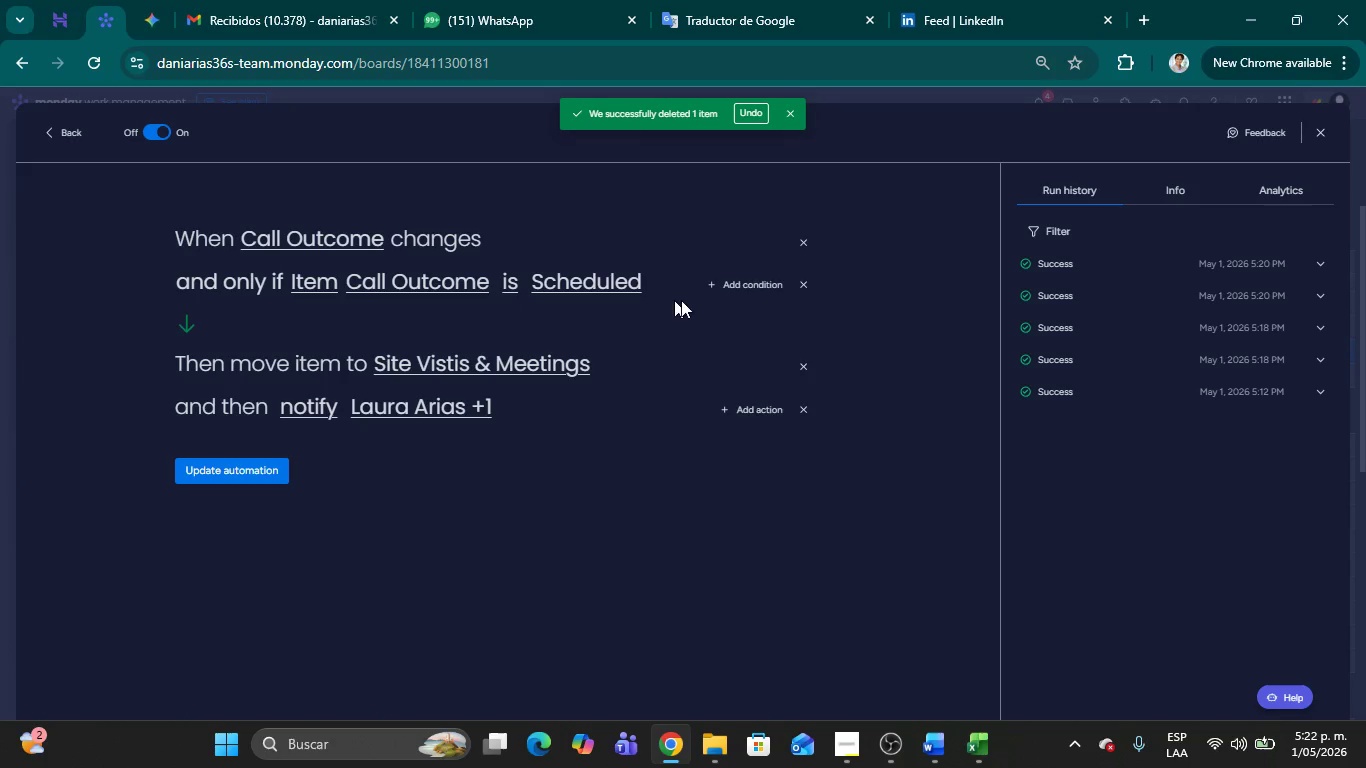 
left_click([726, 290])
 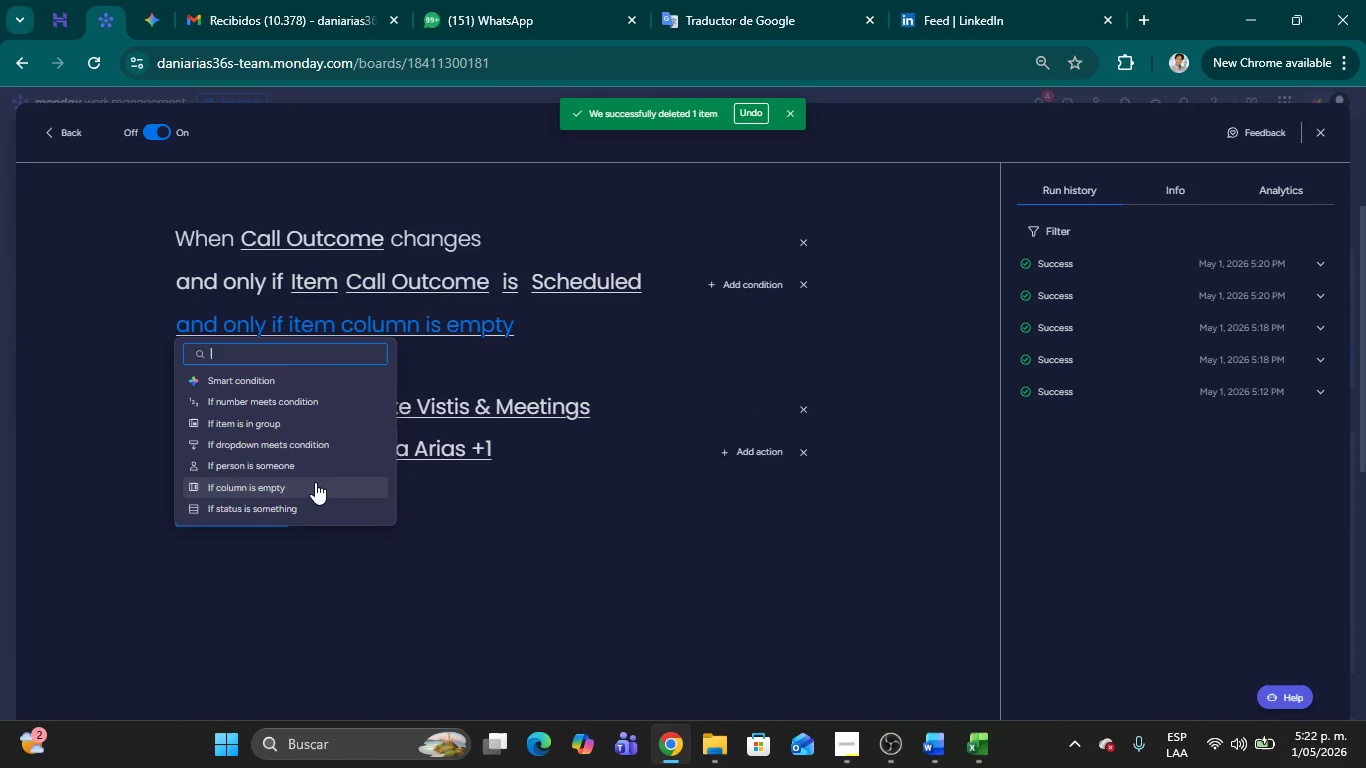 
wait(6.55)
 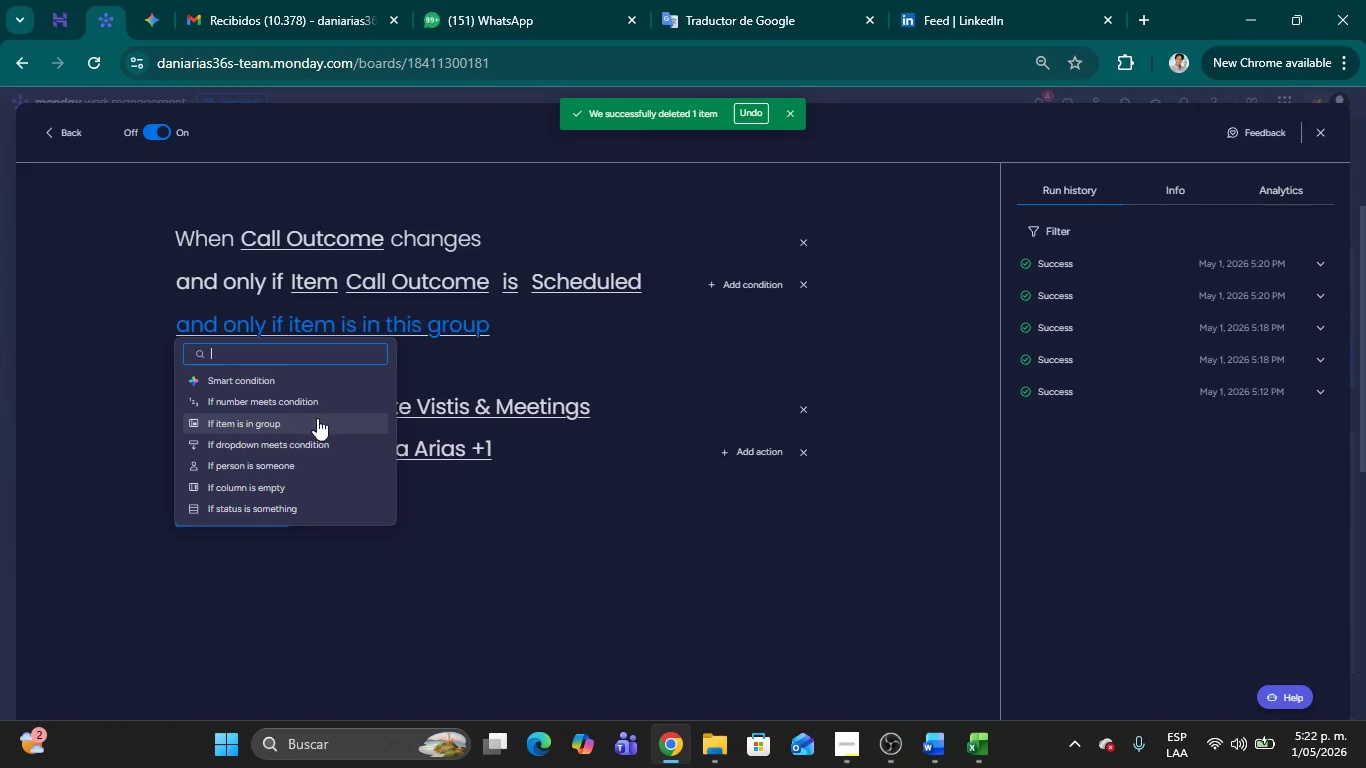 
left_click([311, 505])
 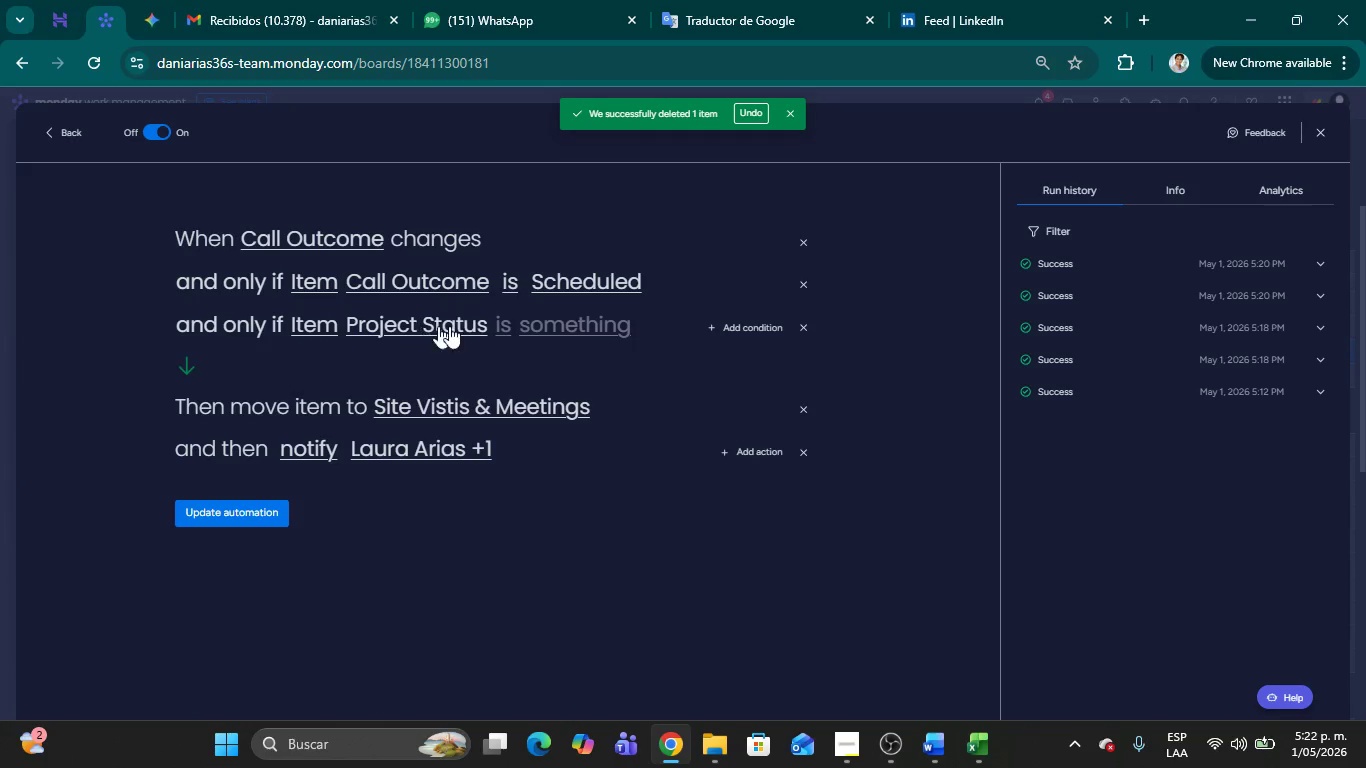 
left_click([554, 324])
 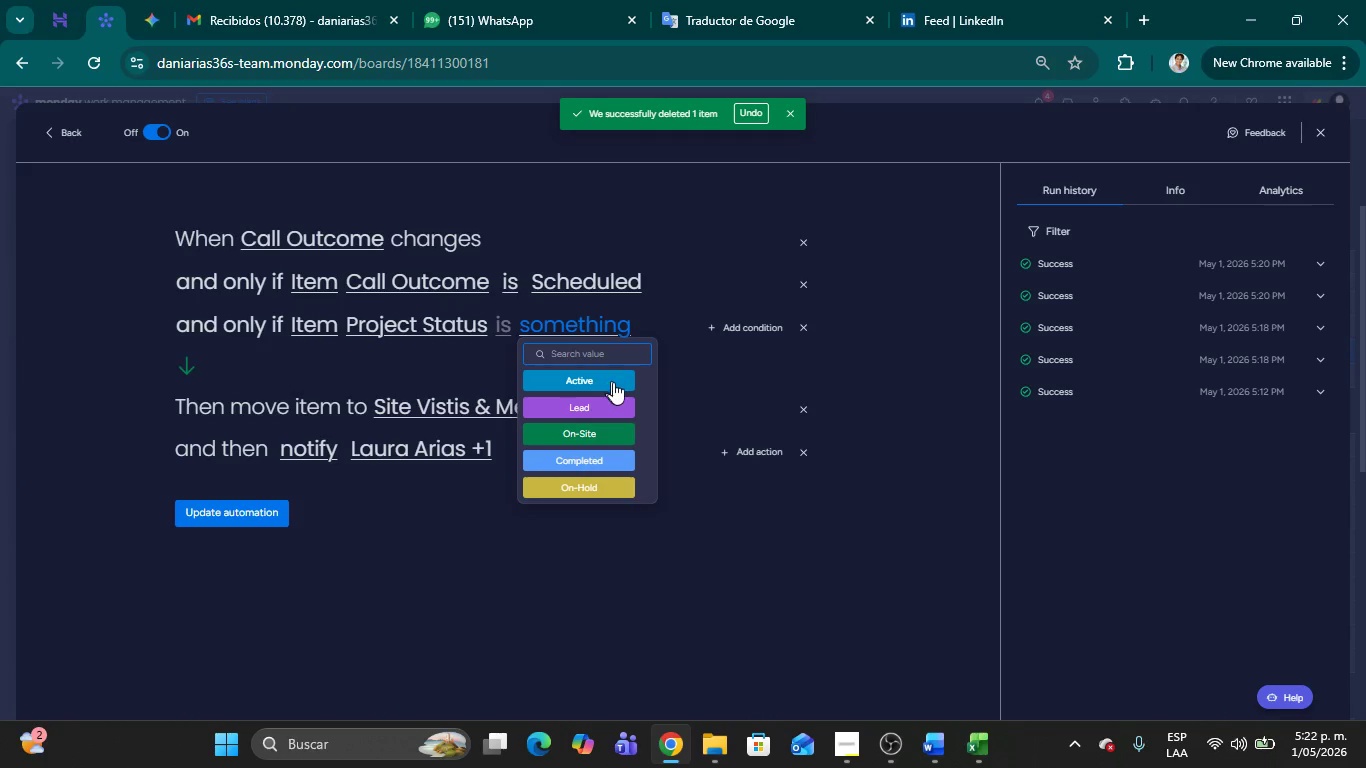 
left_click([606, 431])
 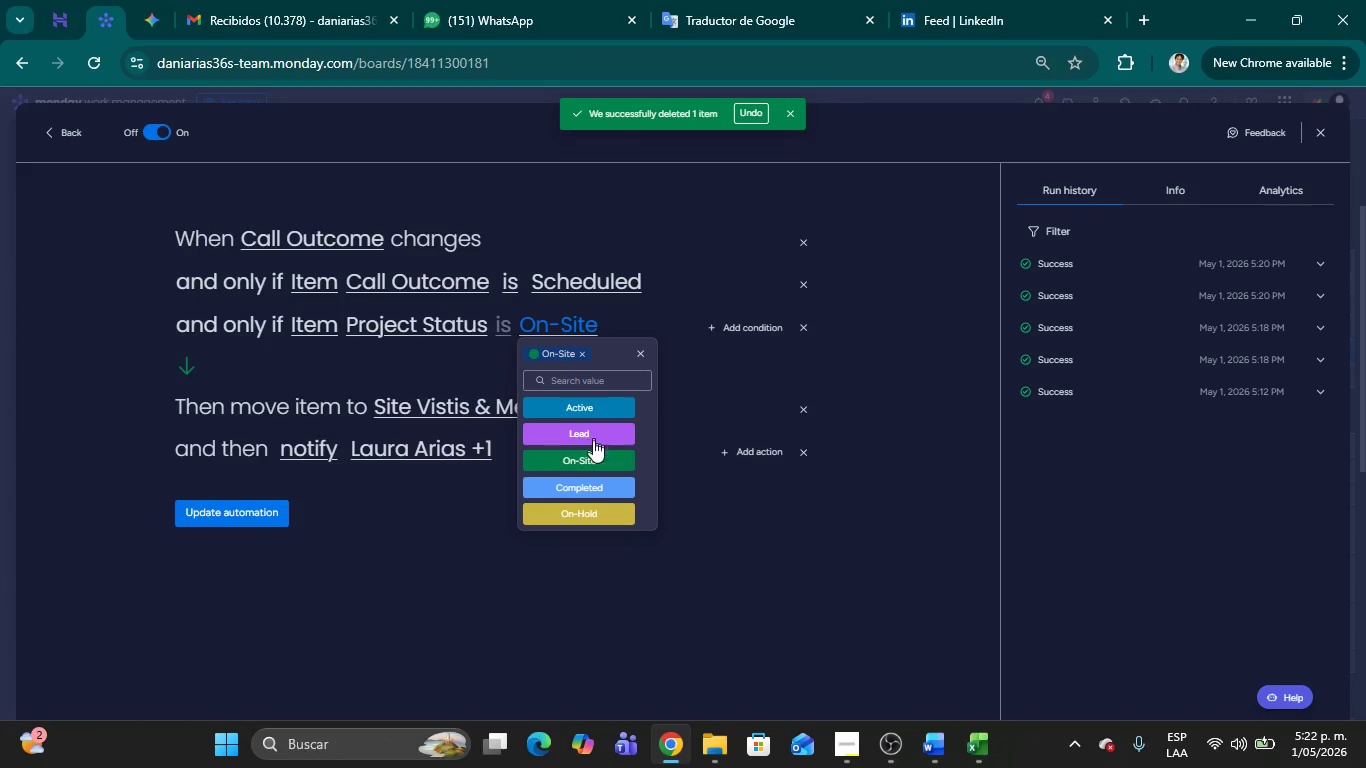 
wait(7.83)
 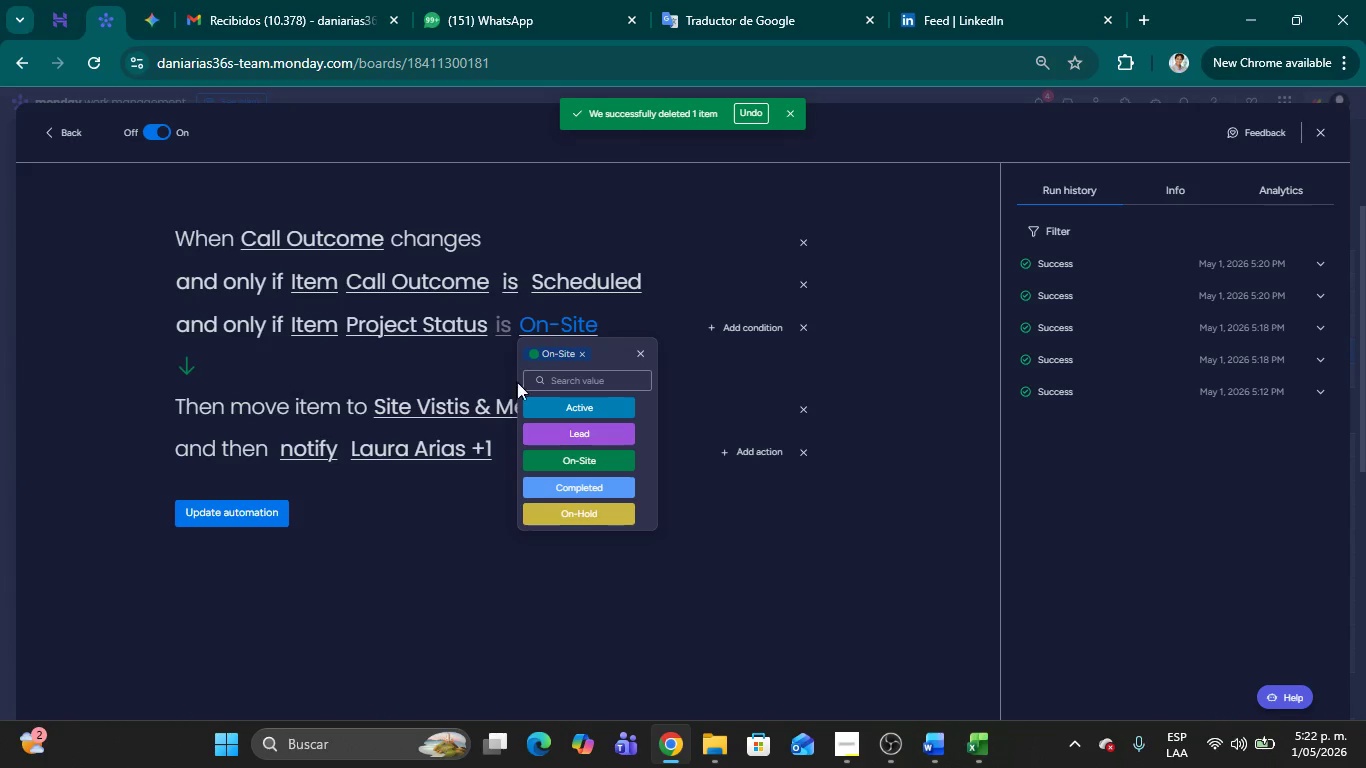 
left_click([799, 325])
 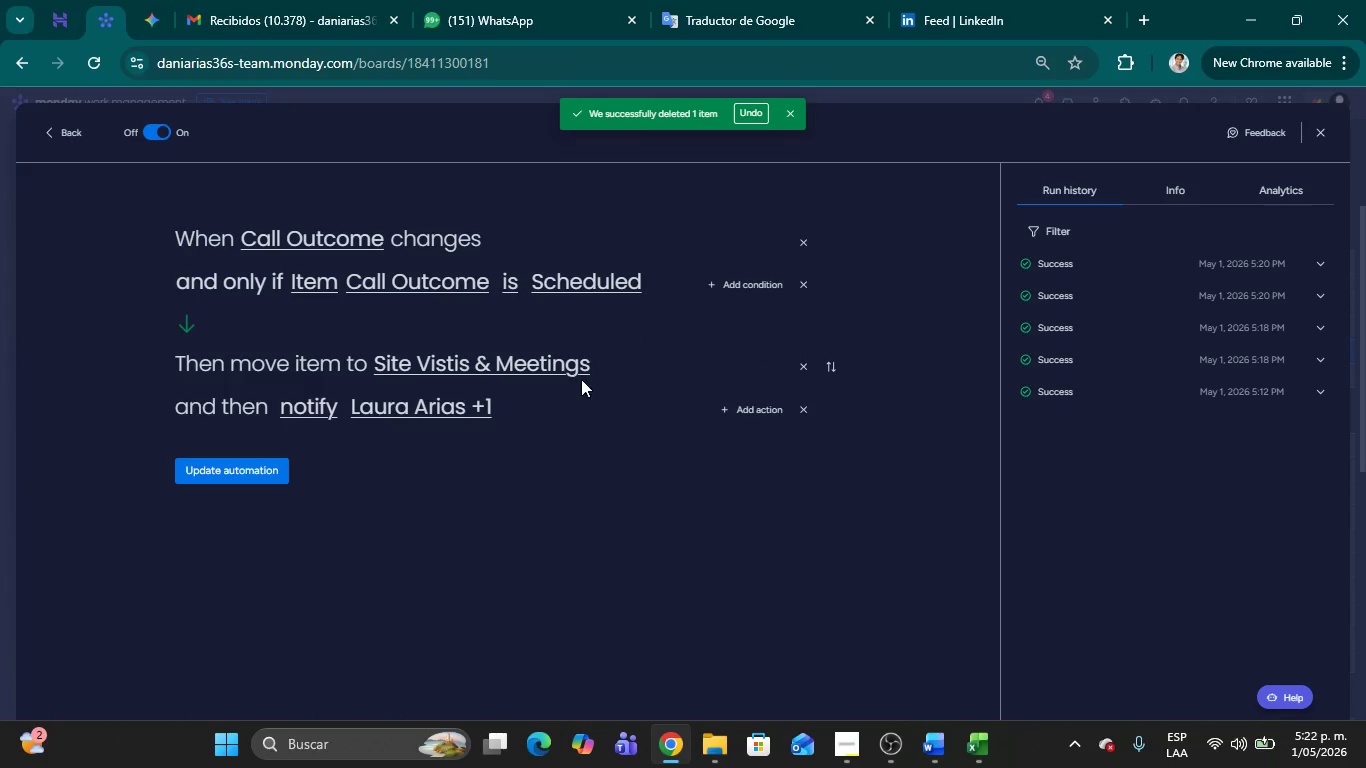 
wait(7.19)
 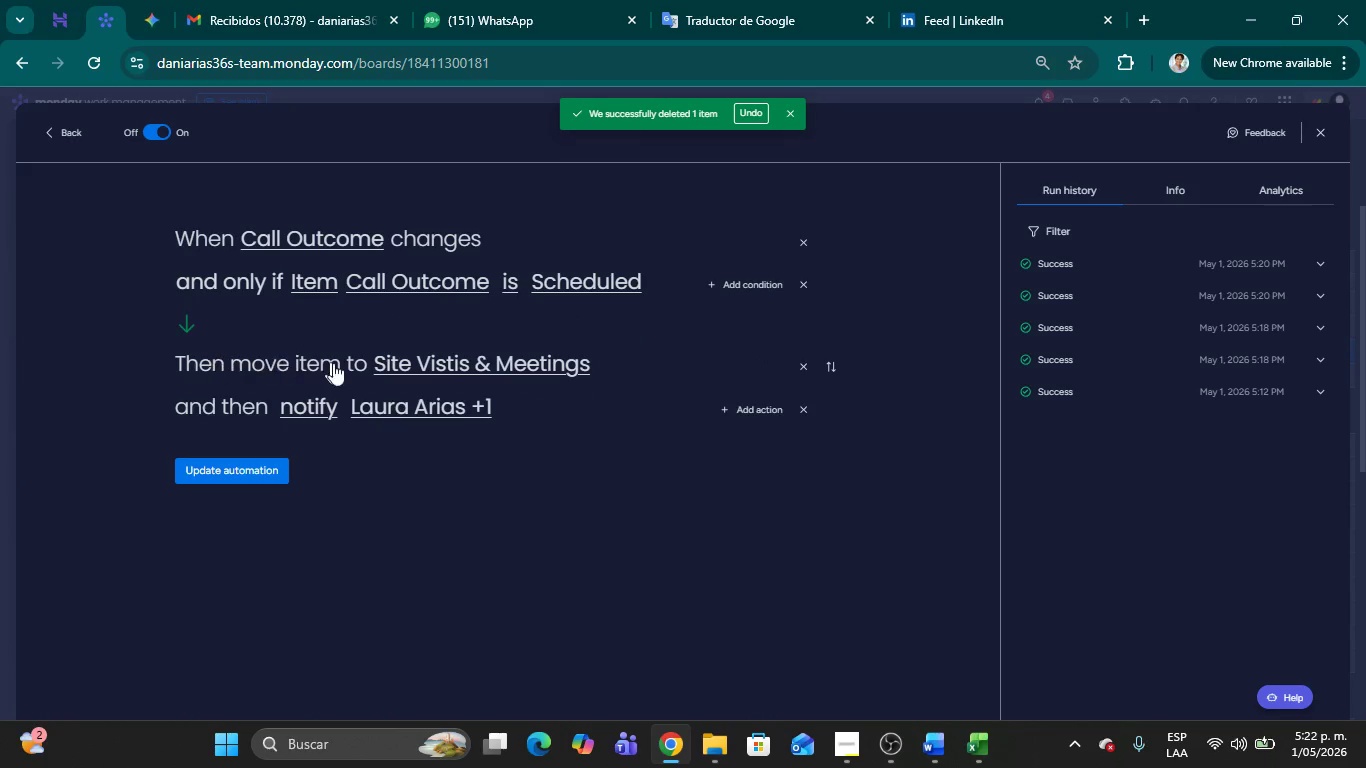 
left_click([745, 402])
 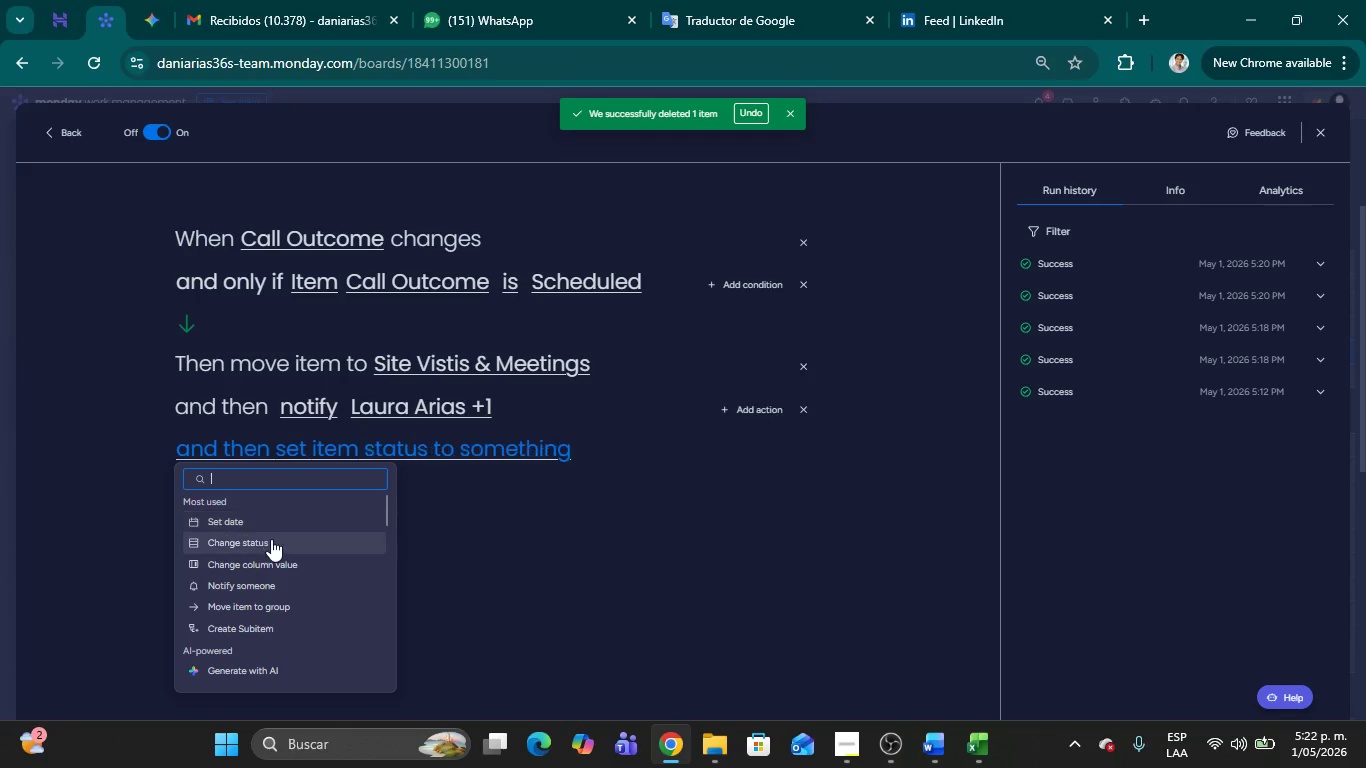 
left_click([271, 539])
 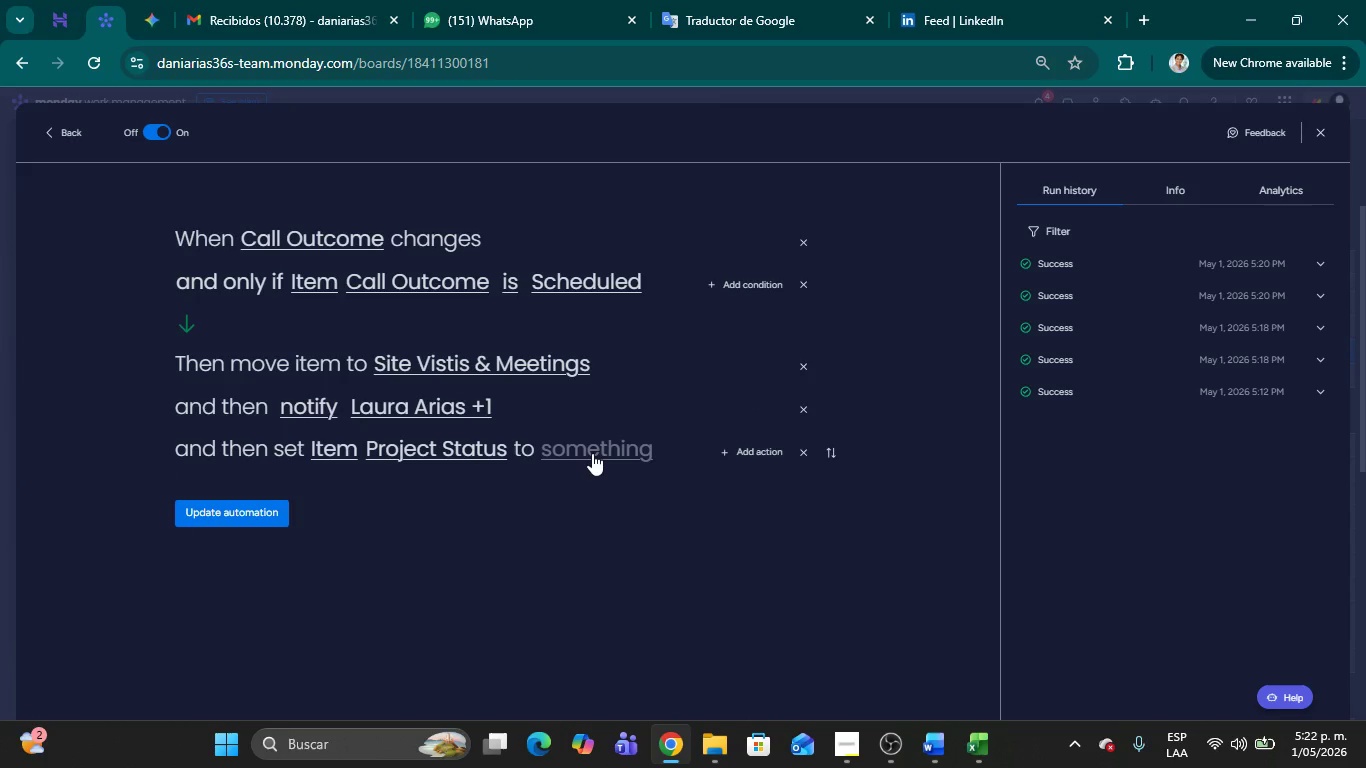 
left_click([593, 452])
 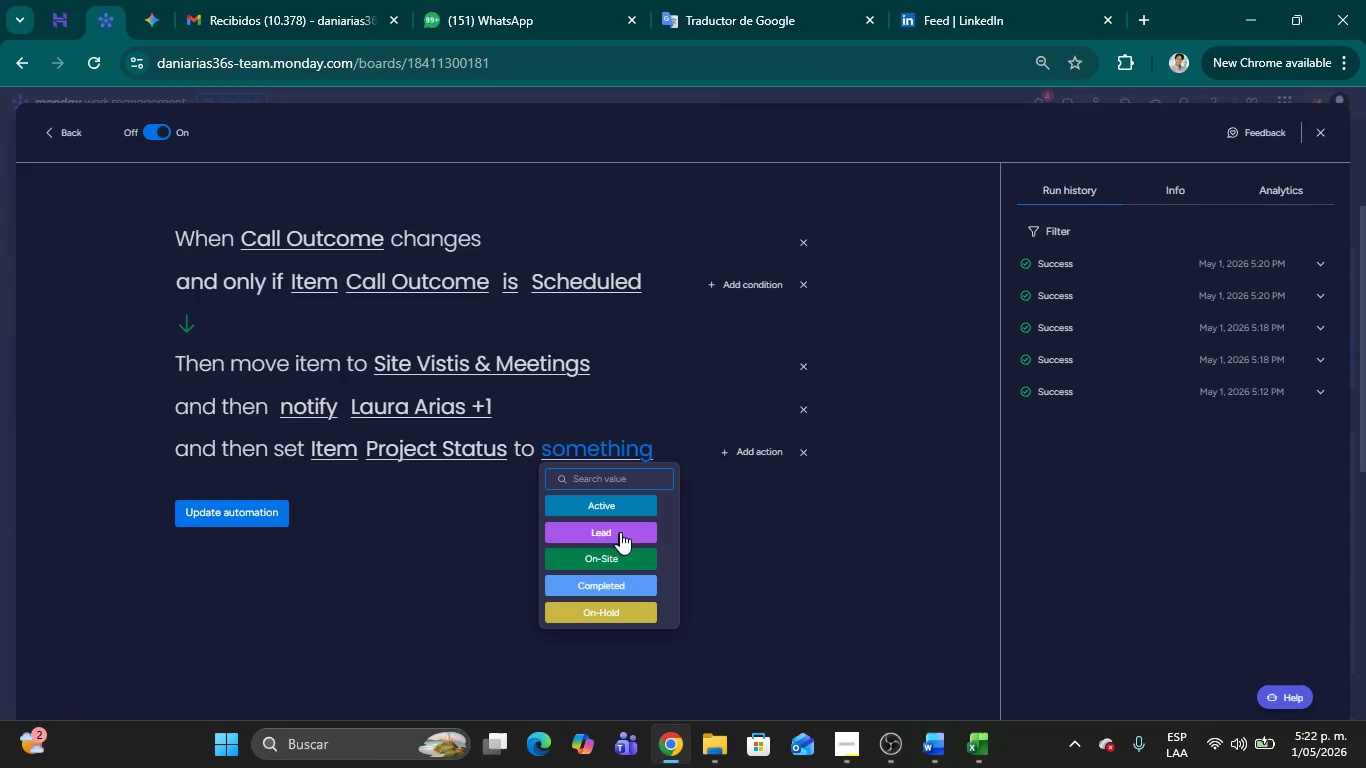 
left_click([624, 556])
 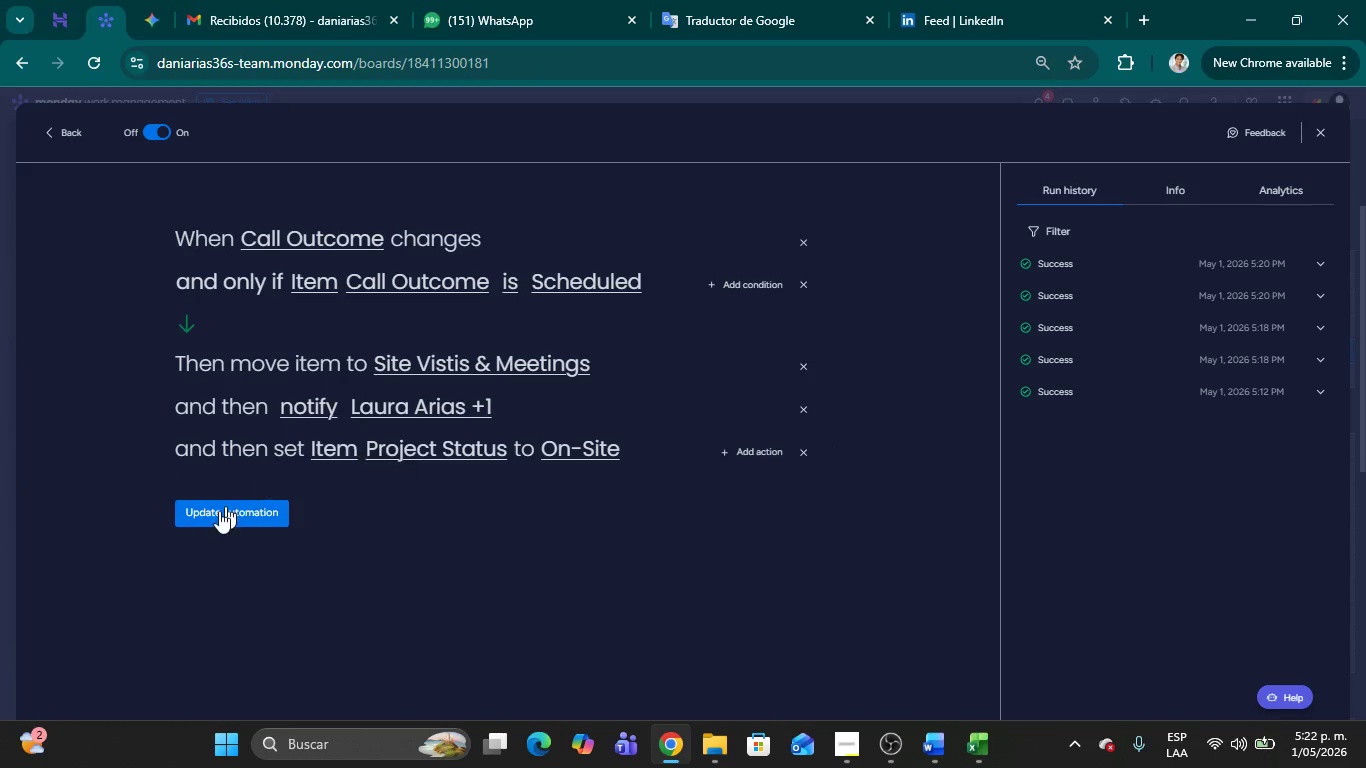 
left_click([219, 517])
 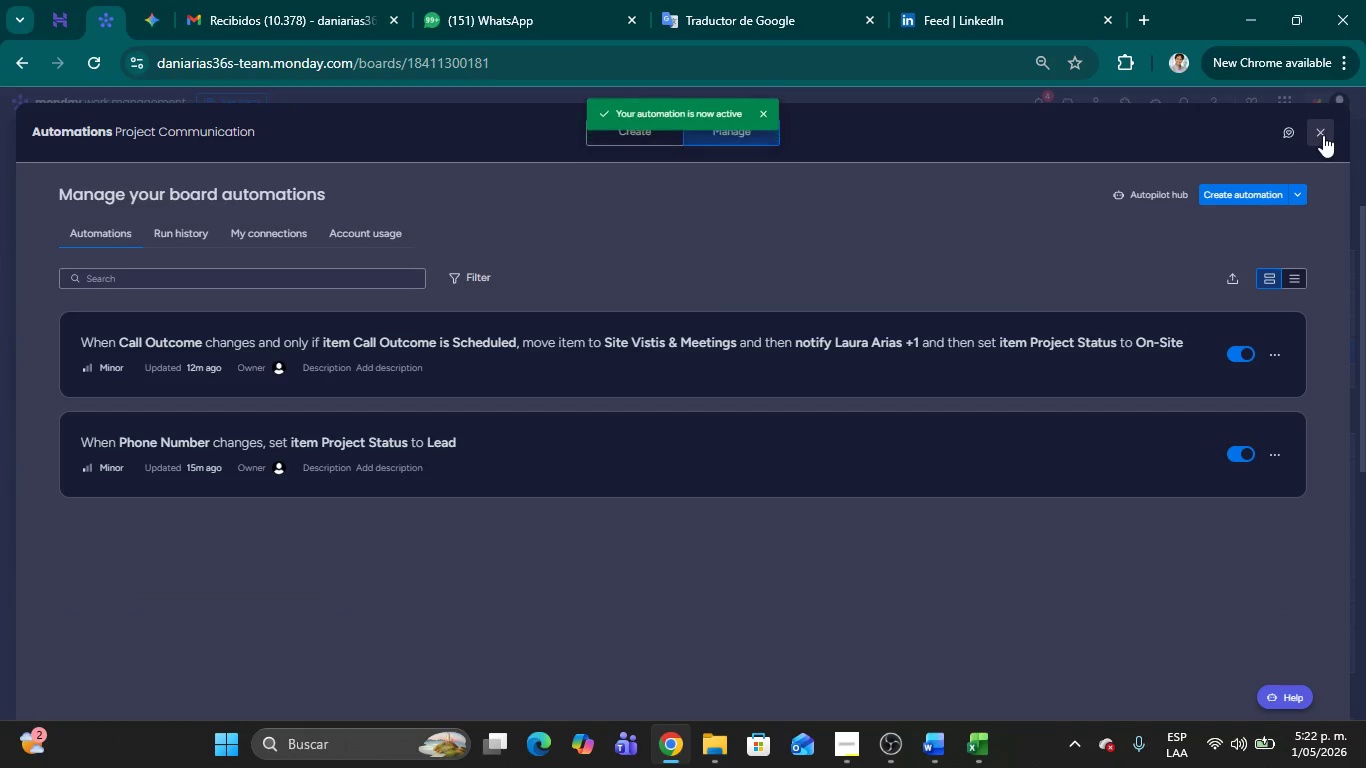 
wait(5.44)
 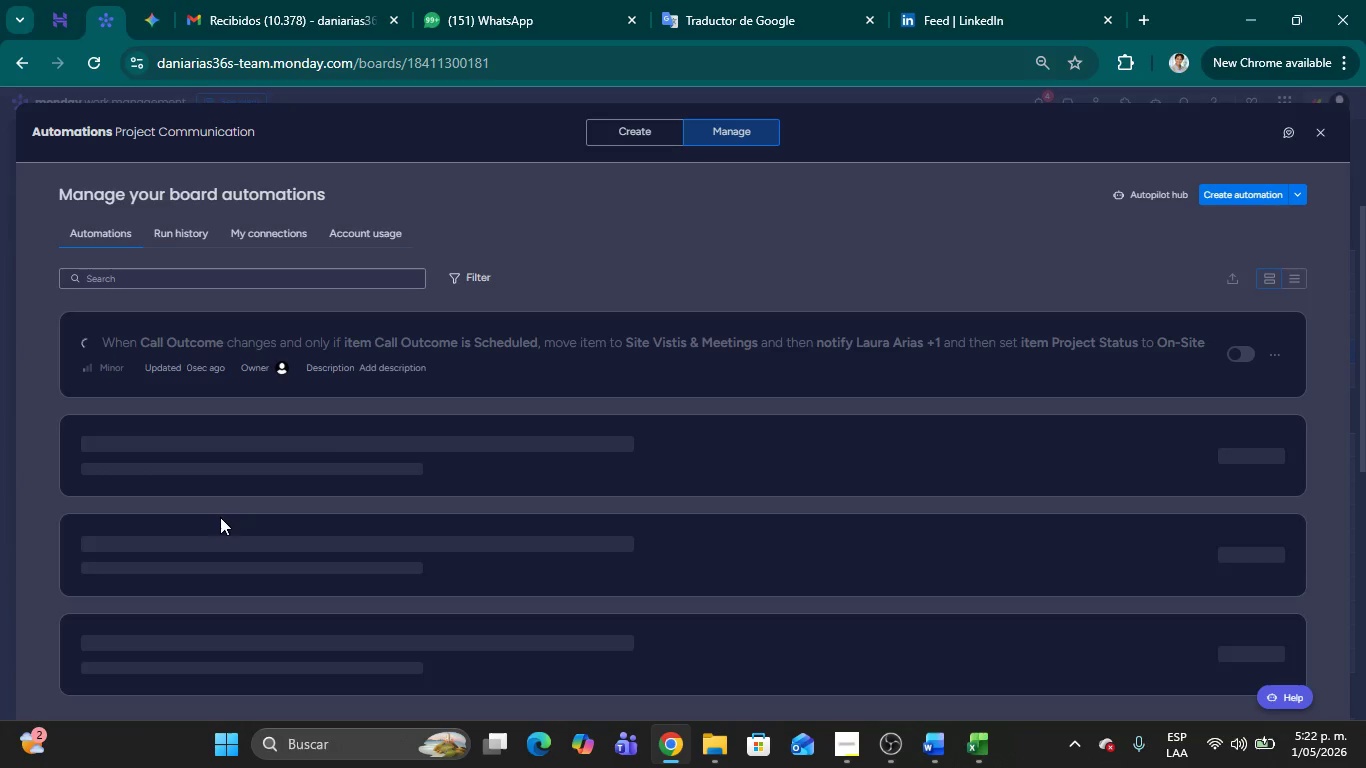 
left_click([1323, 135])
 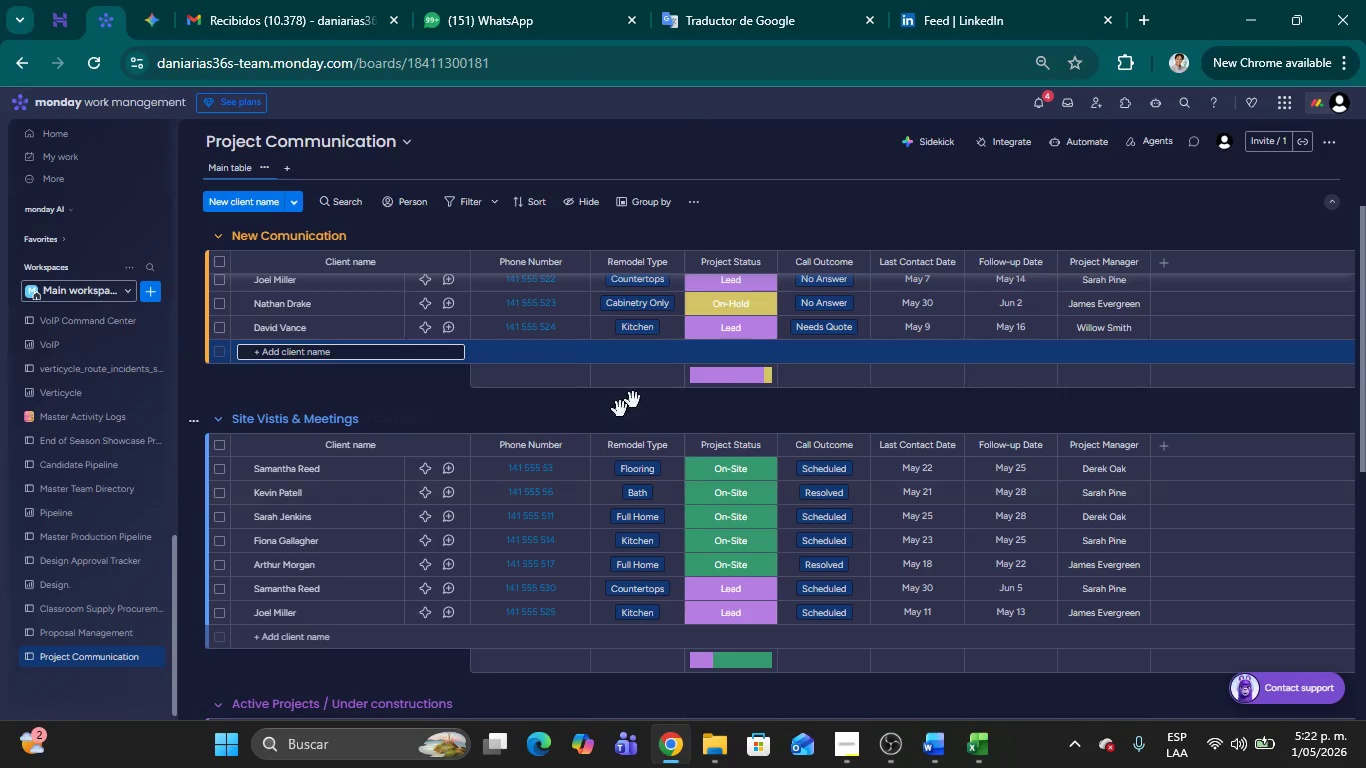 
wait(5.8)
 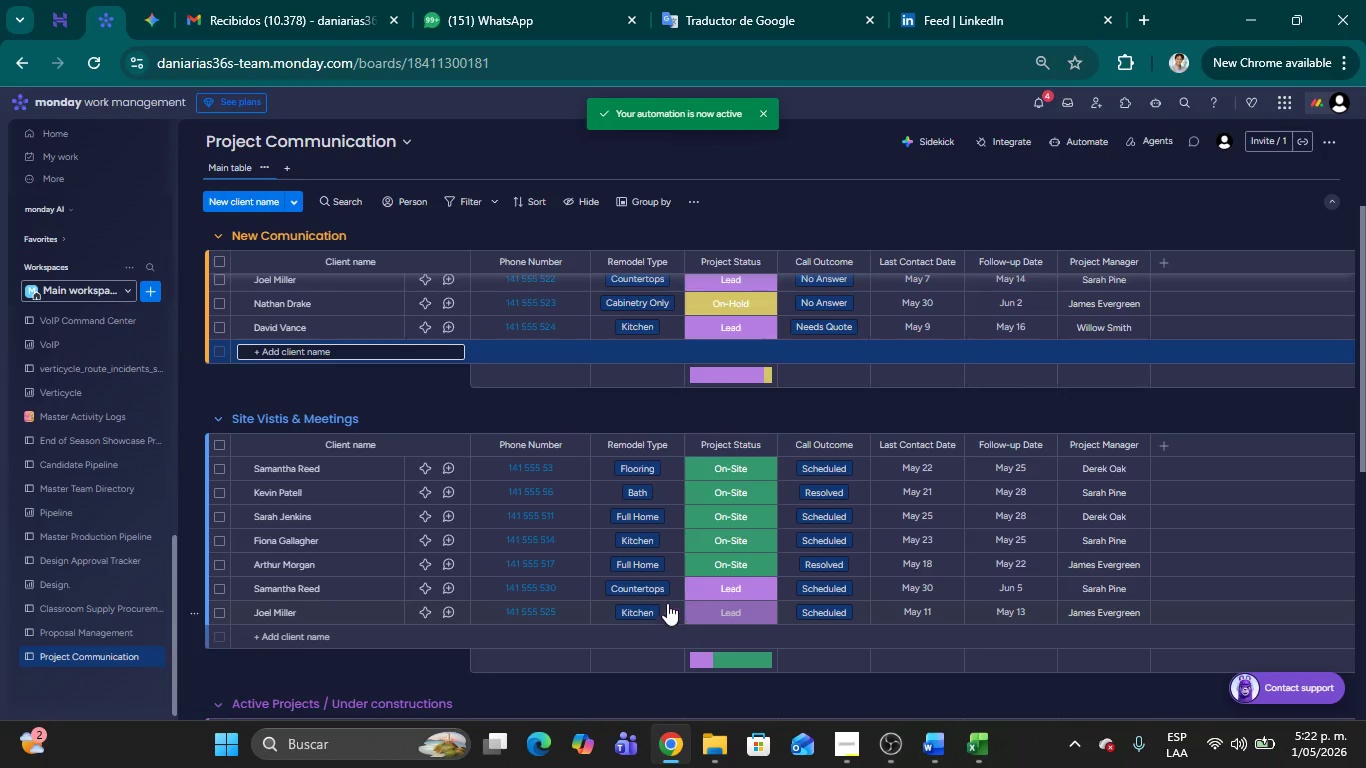 
left_click([762, 331])
 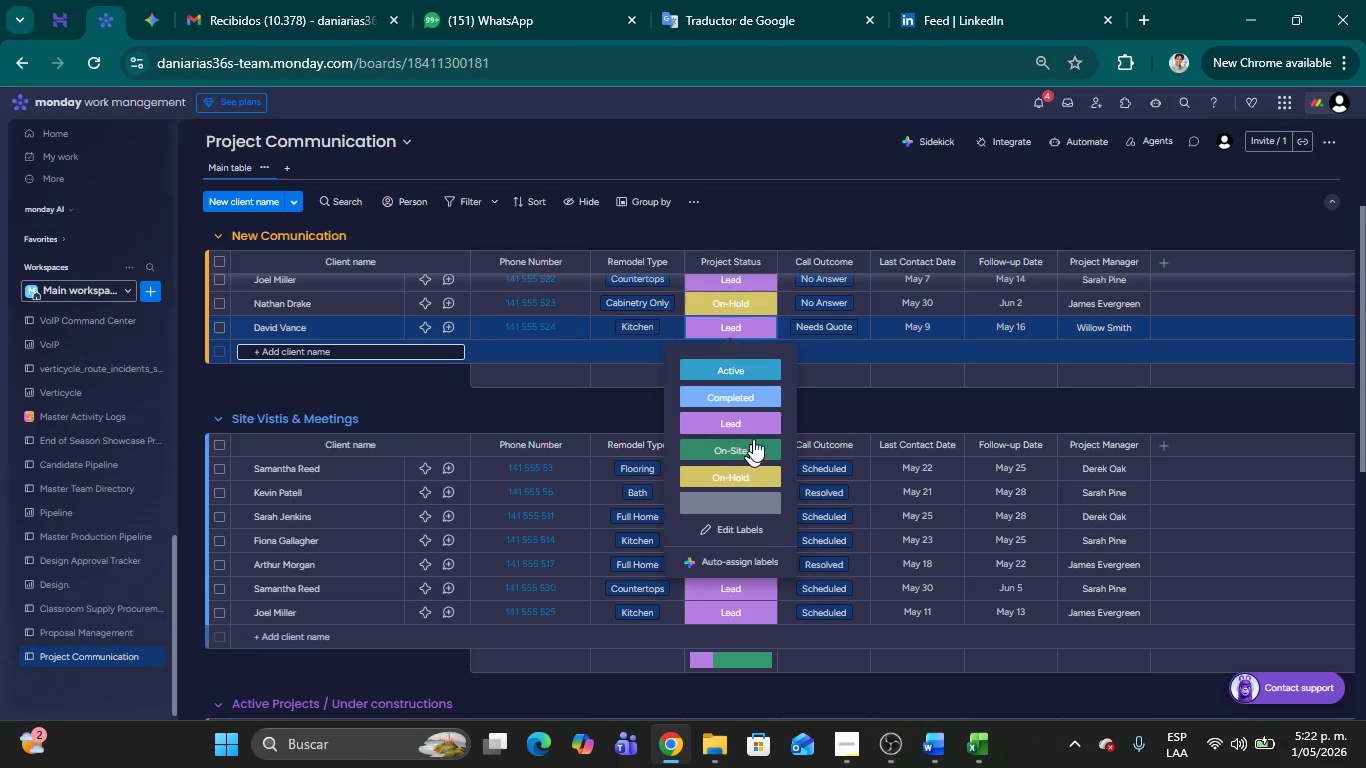 
left_click([831, 328])
 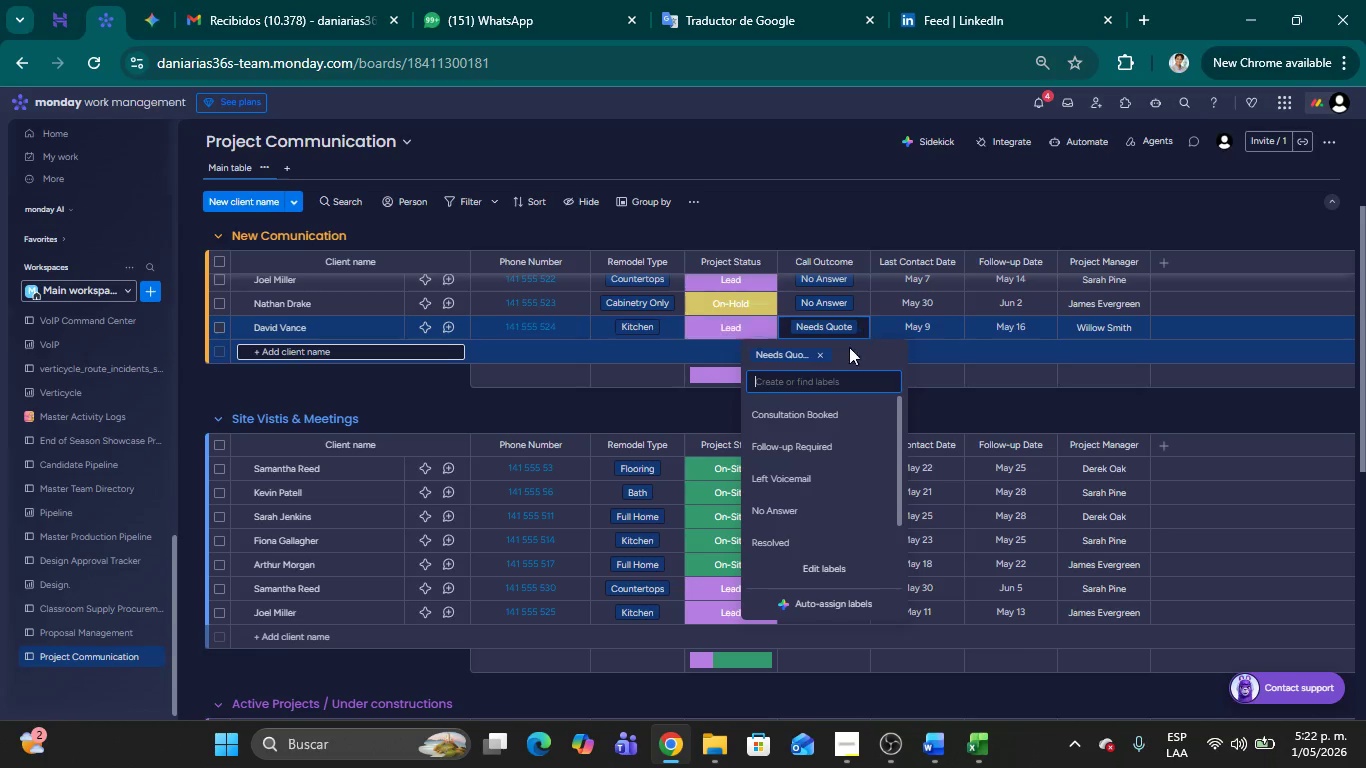 
left_click([820, 354])
 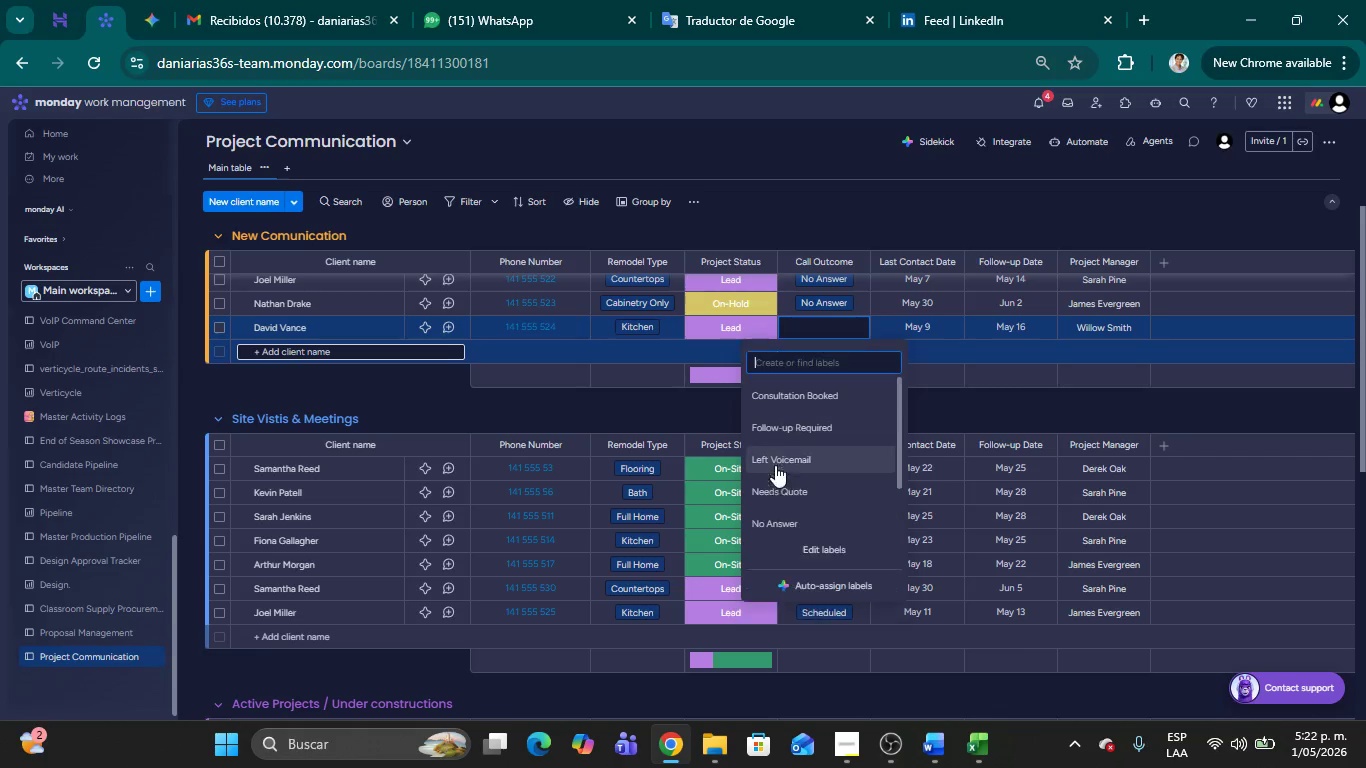 
left_click([788, 512])
 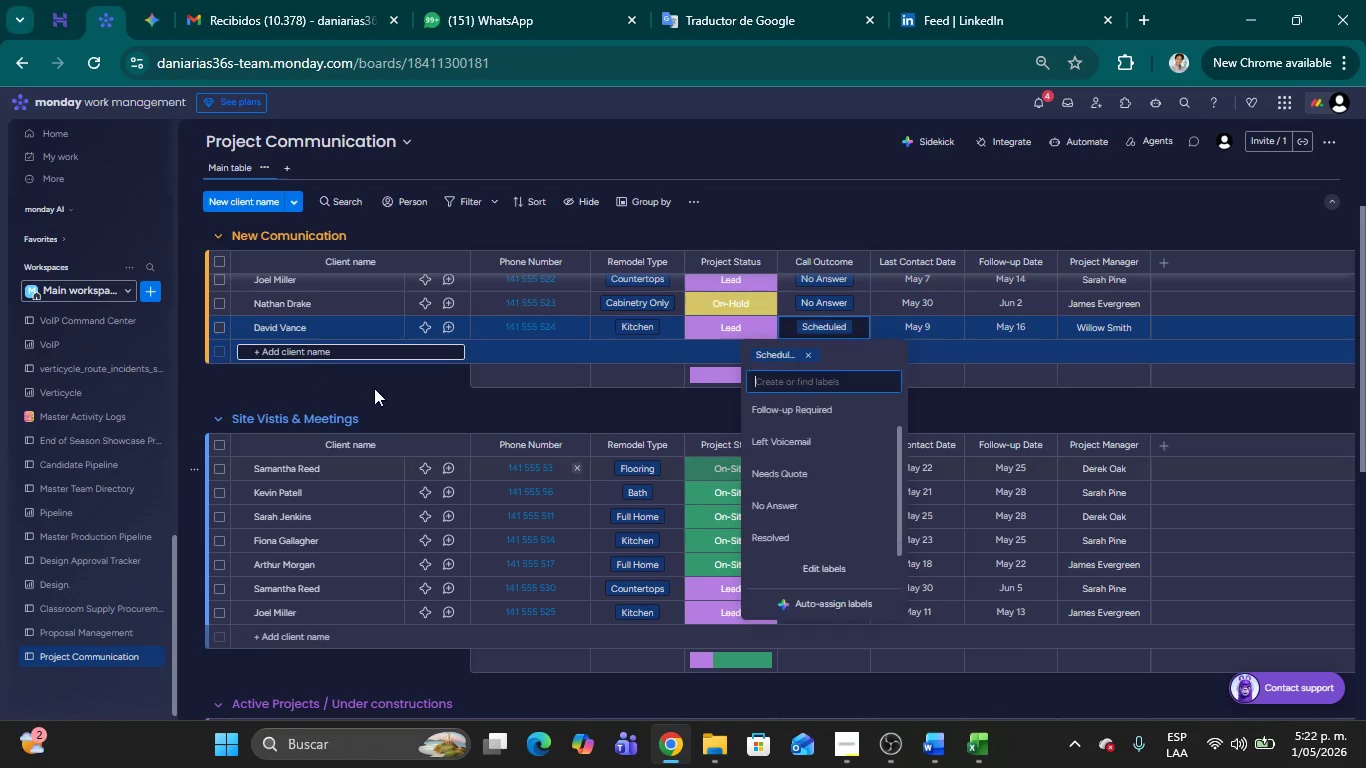 
scroll: coordinate [790, 505], scroll_direction: down, amount: 7.0
 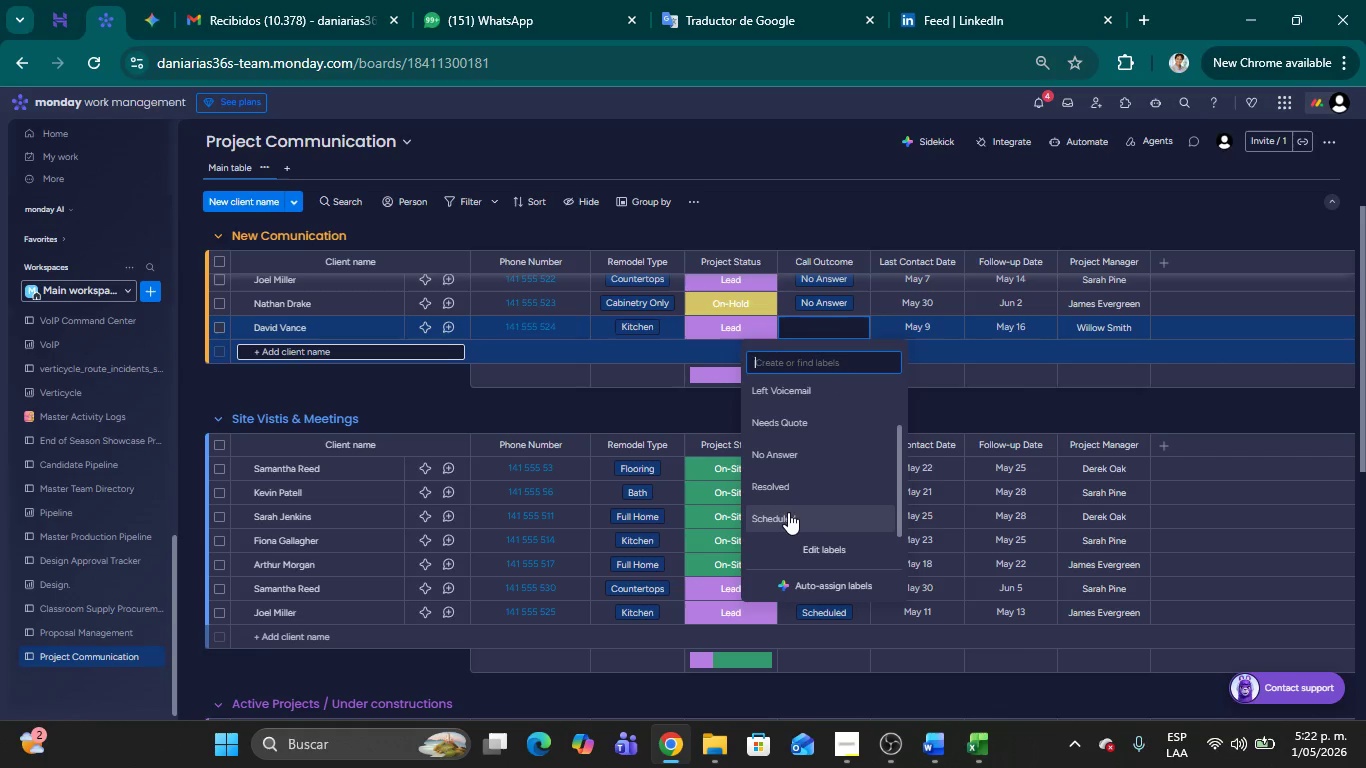 
left_click([374, 388])
 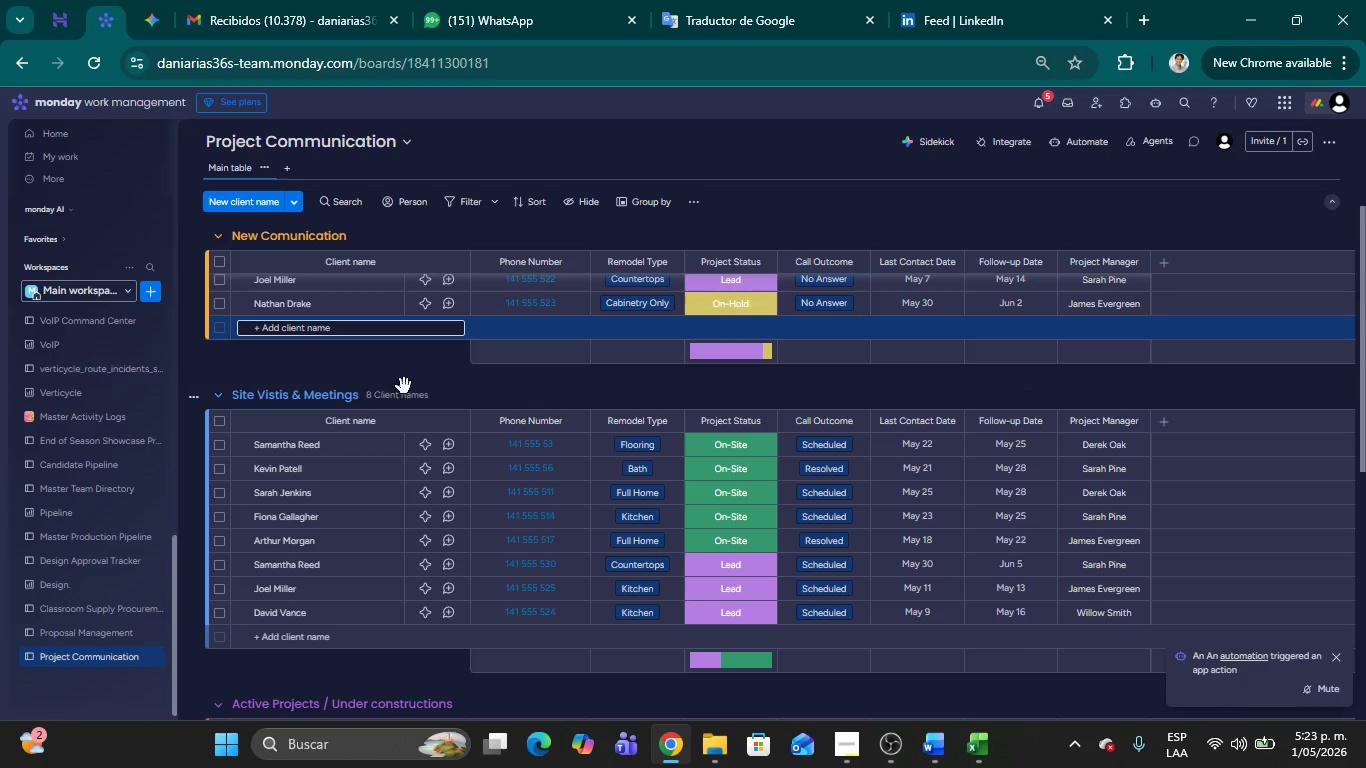 
wait(11.7)
 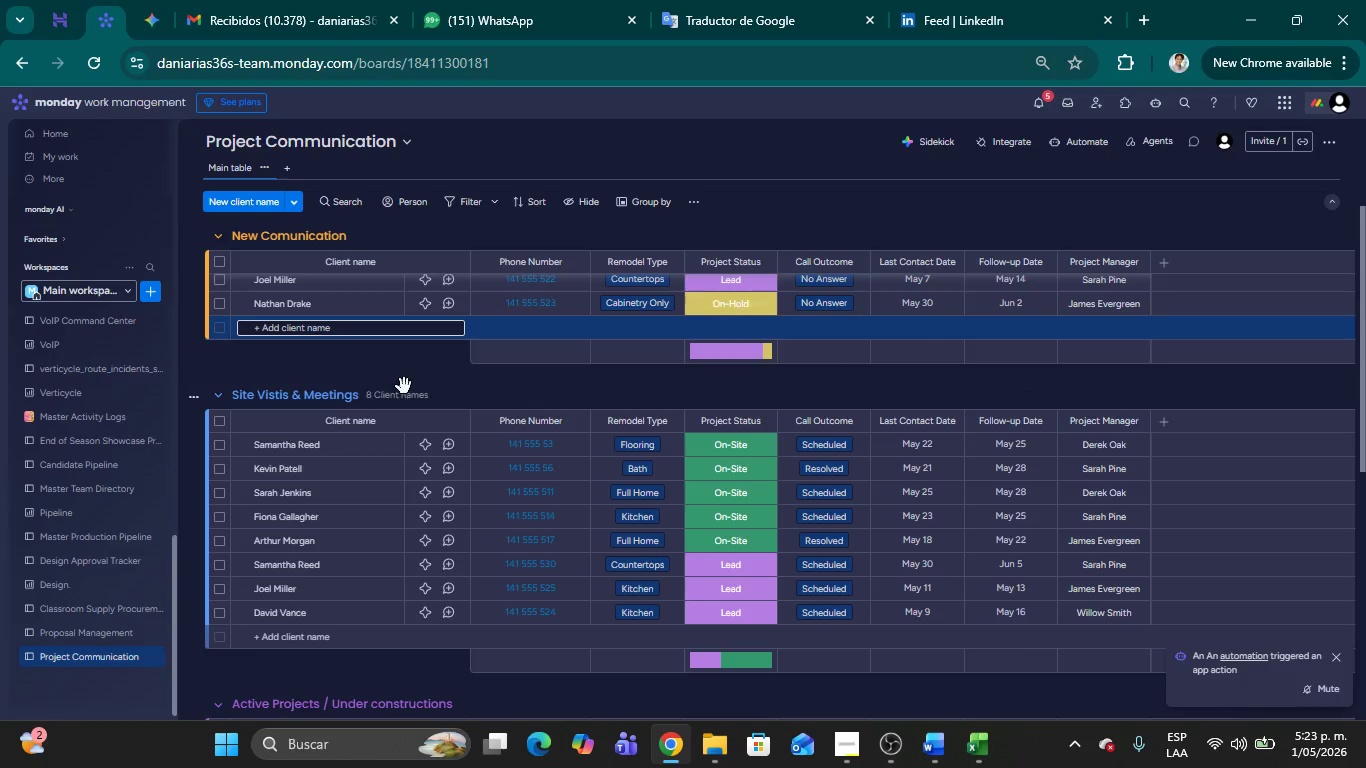 
left_click([747, 559])
 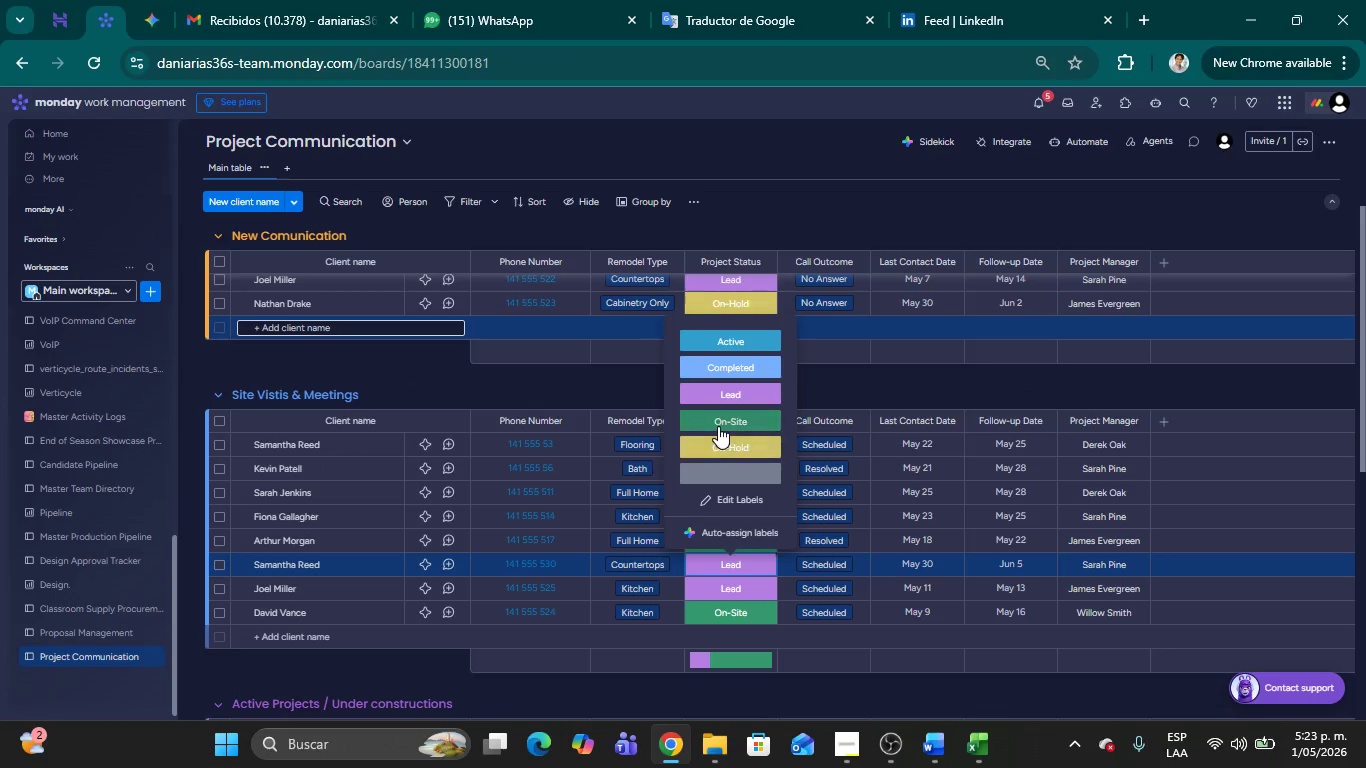 
left_click([715, 421])
 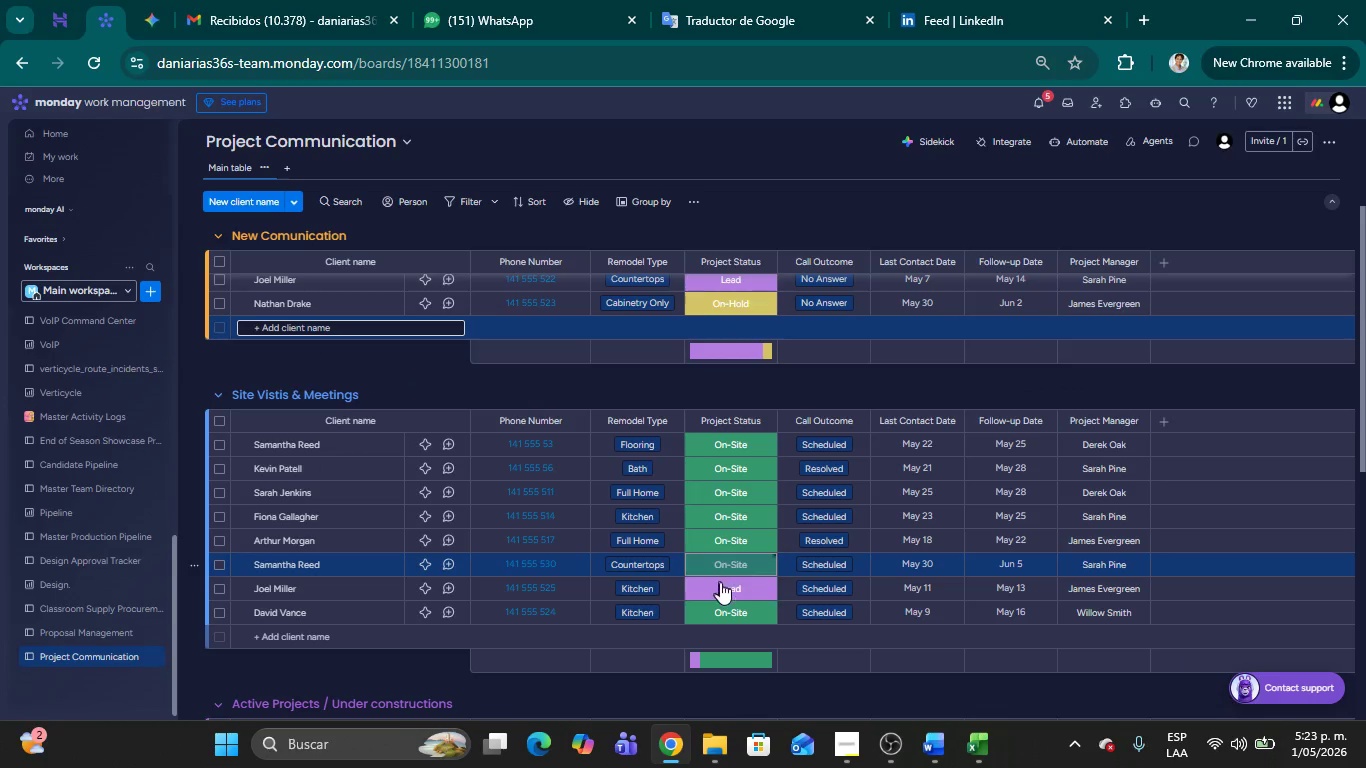 
left_click([720, 585])
 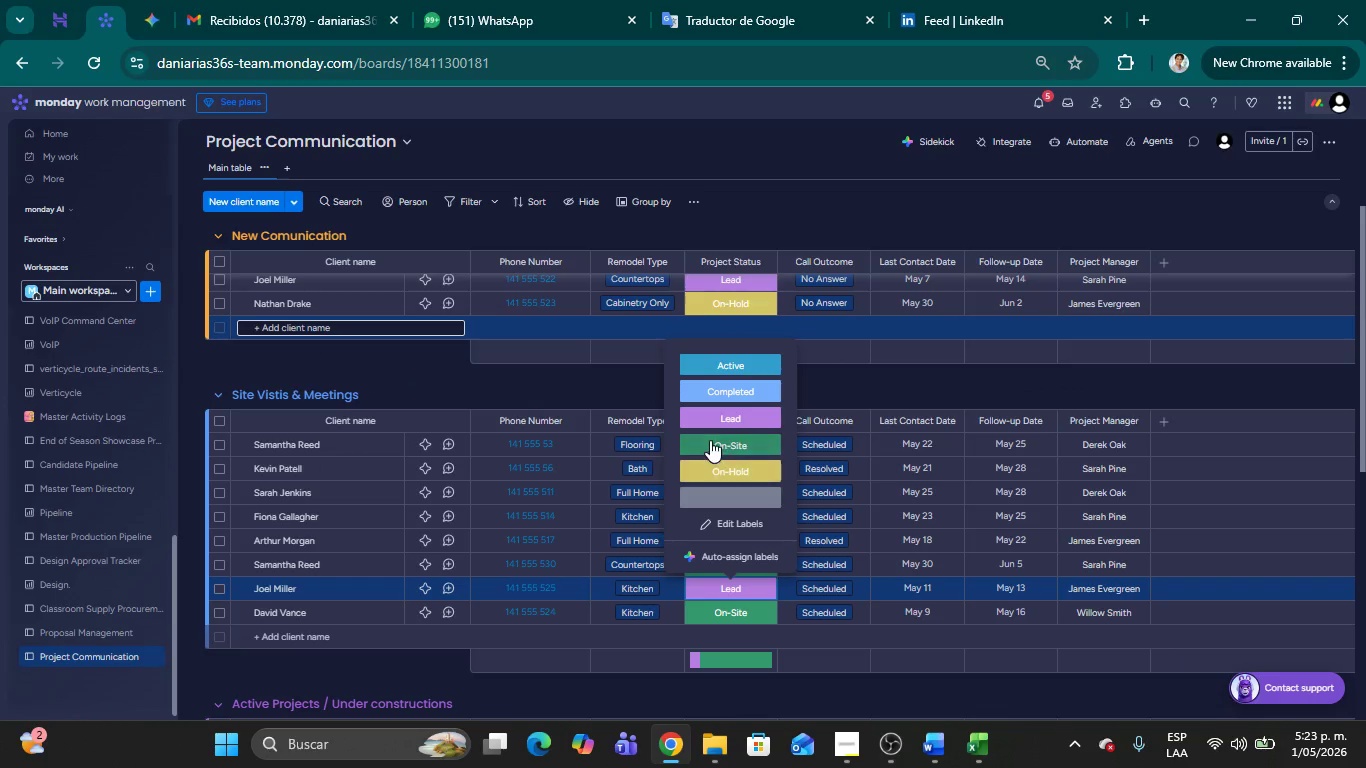 
left_click([711, 444])
 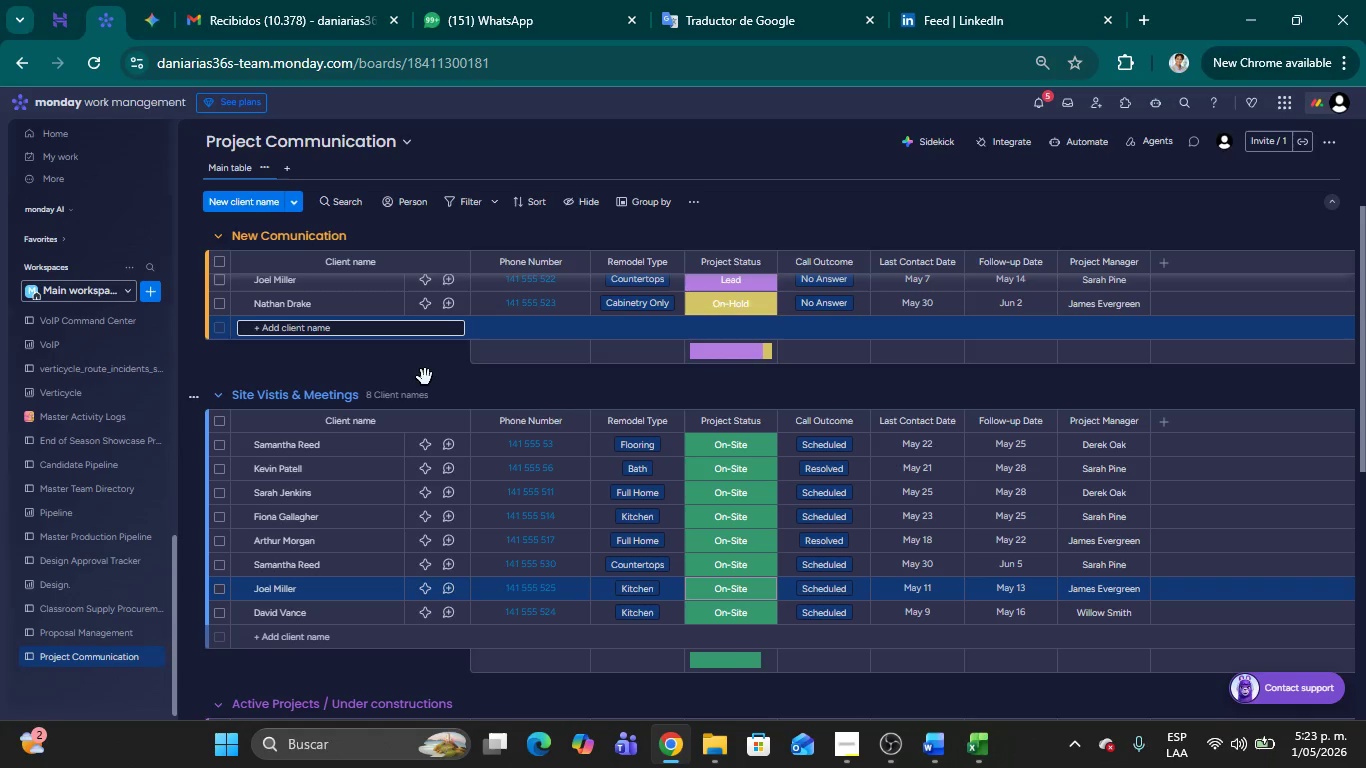 
left_click([423, 377])
 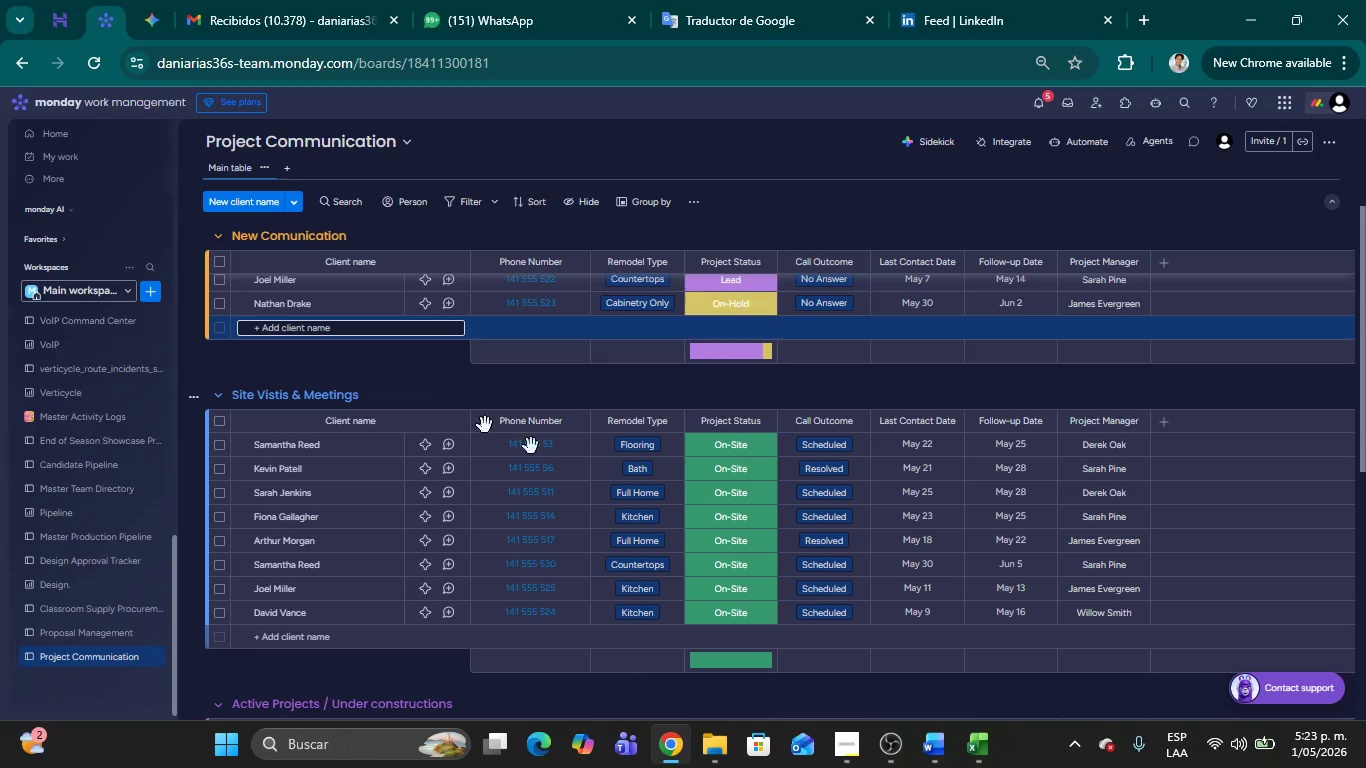 
scroll: coordinate [679, 522], scroll_direction: down, amount: 11.0
 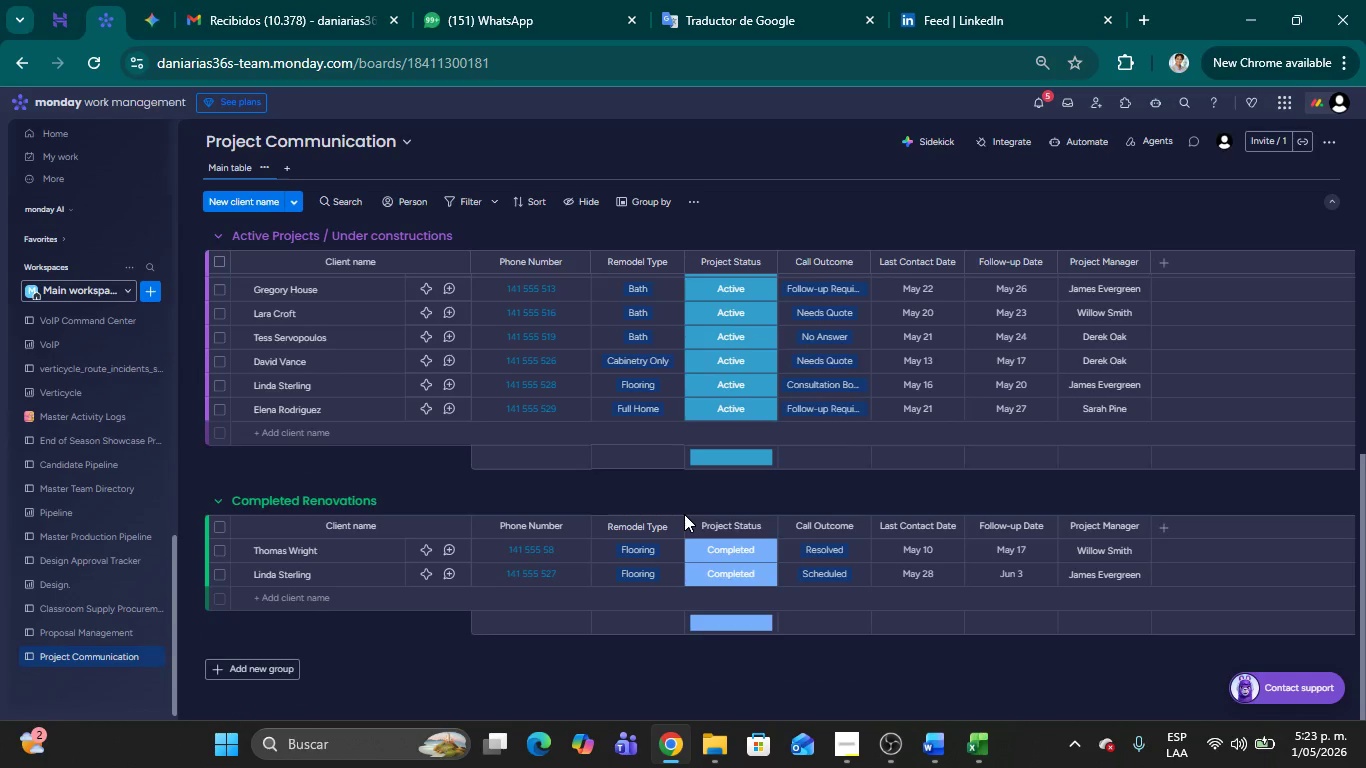 
scroll: coordinate [686, 475], scroll_direction: up, amount: 30.0
 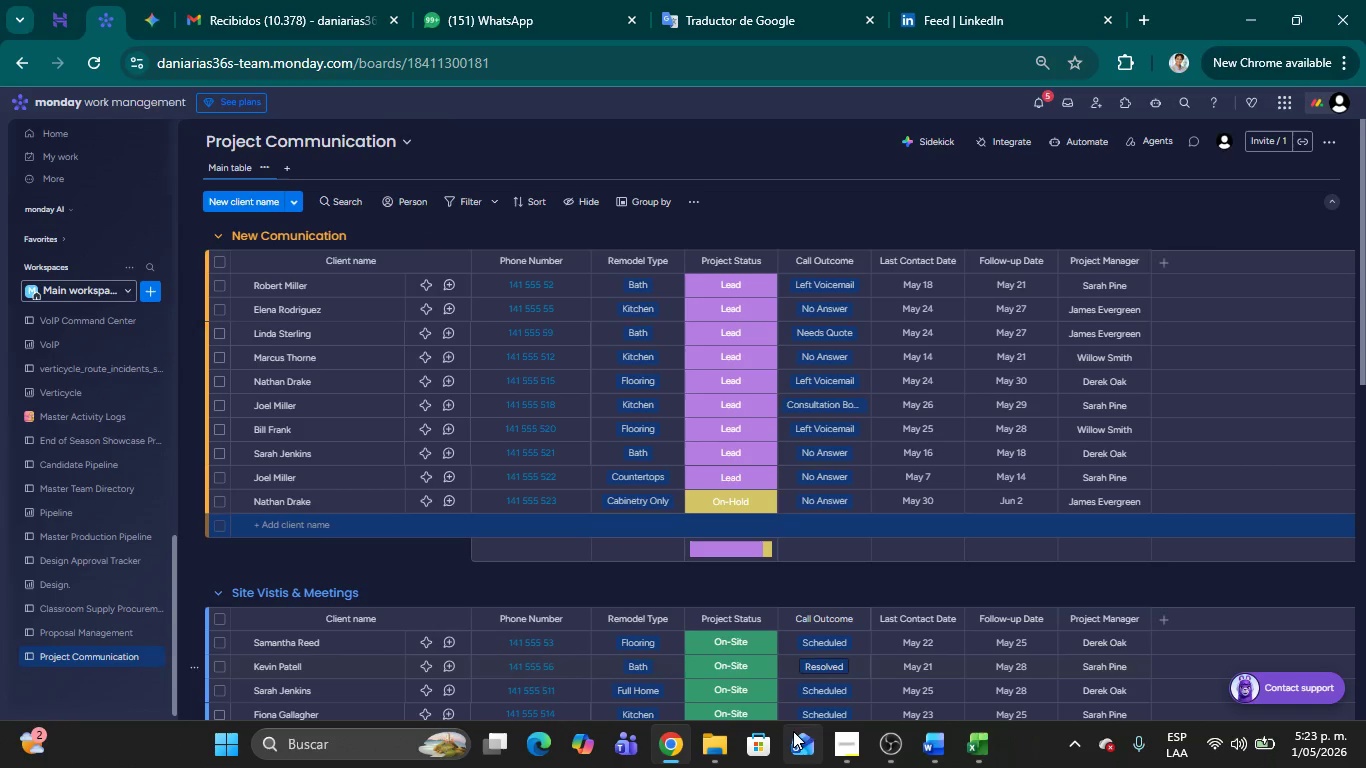 
left_click([841, 737])